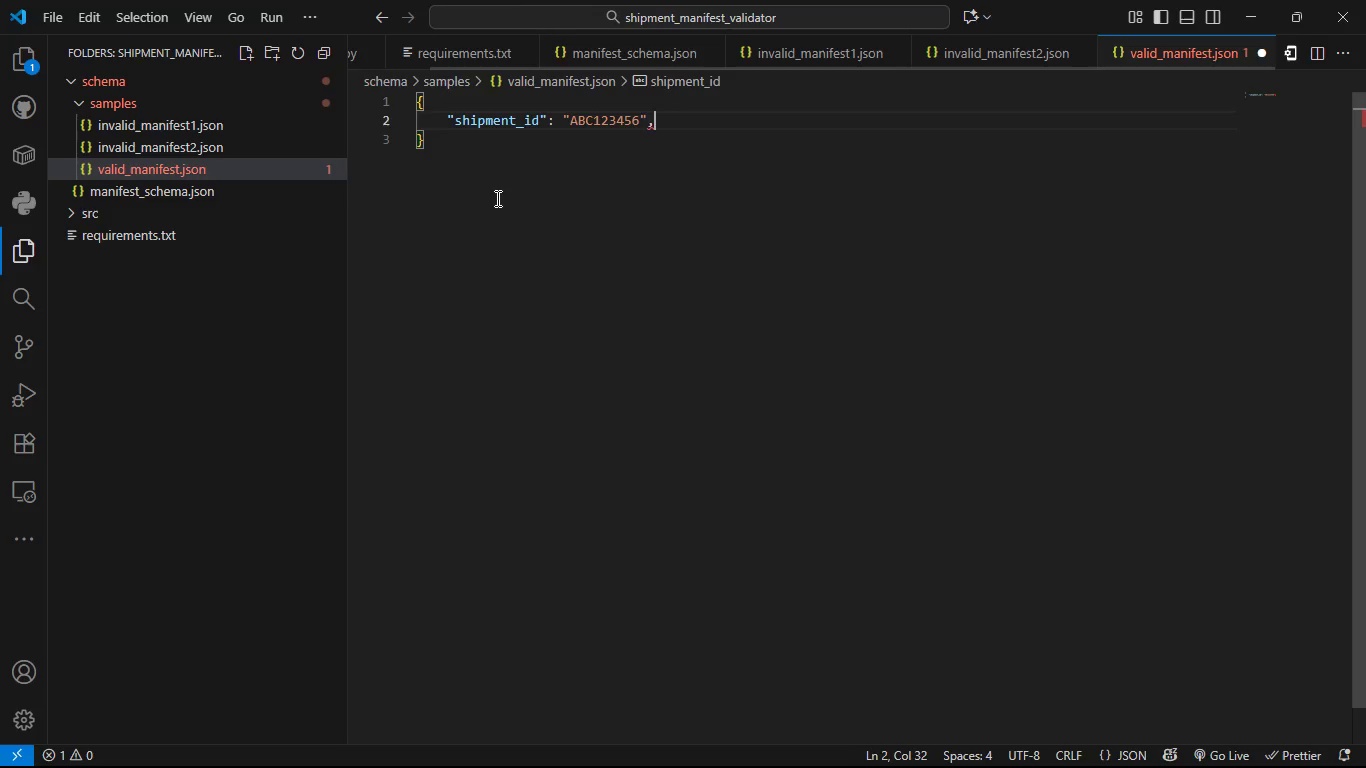 
key(Enter)
 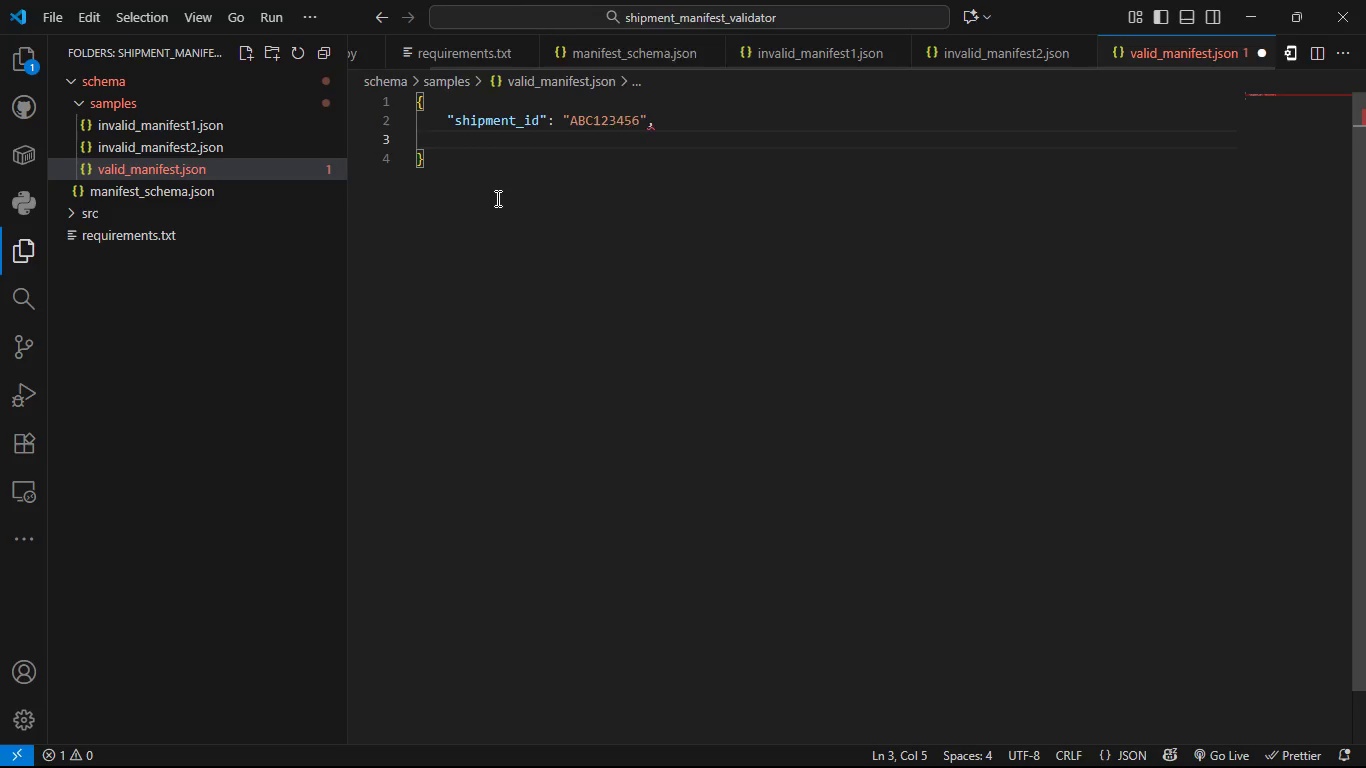 
type(:)
key(Backspace)
type("origin)
 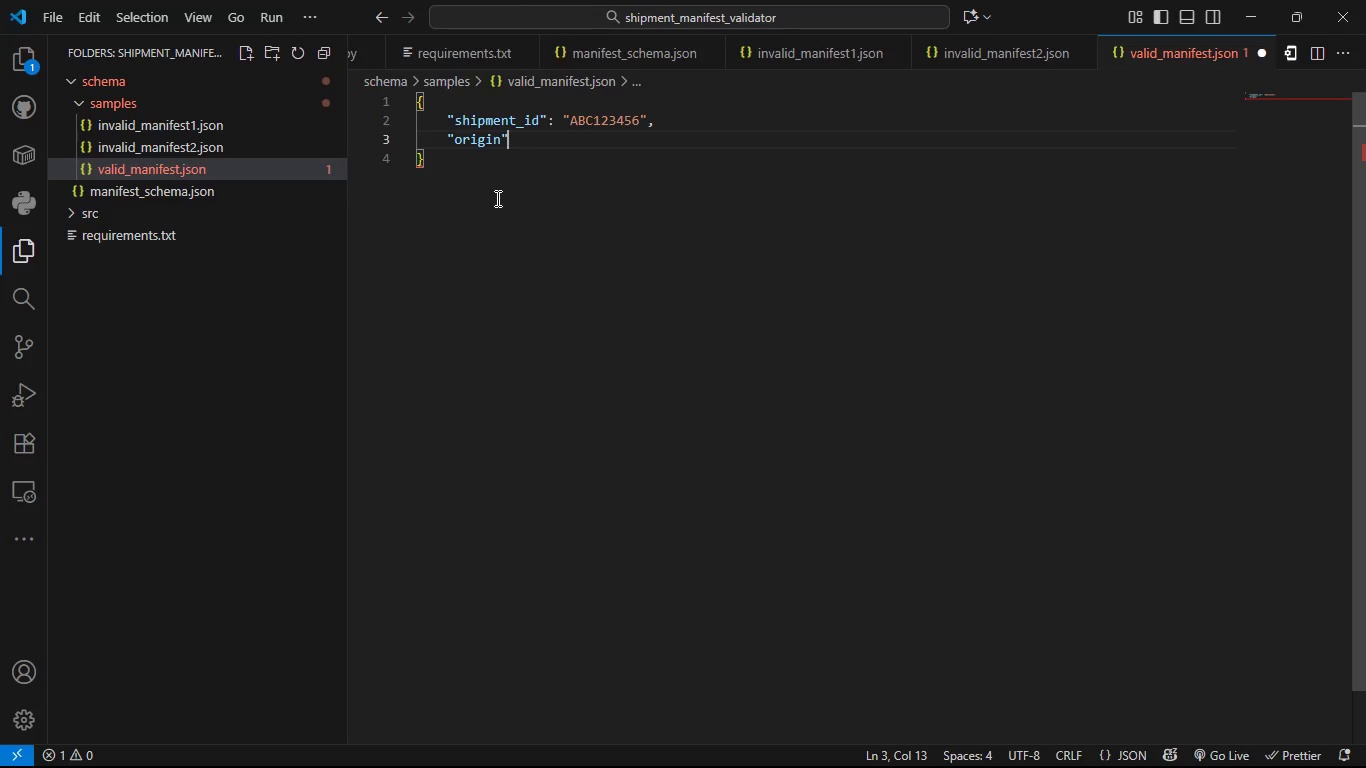 
 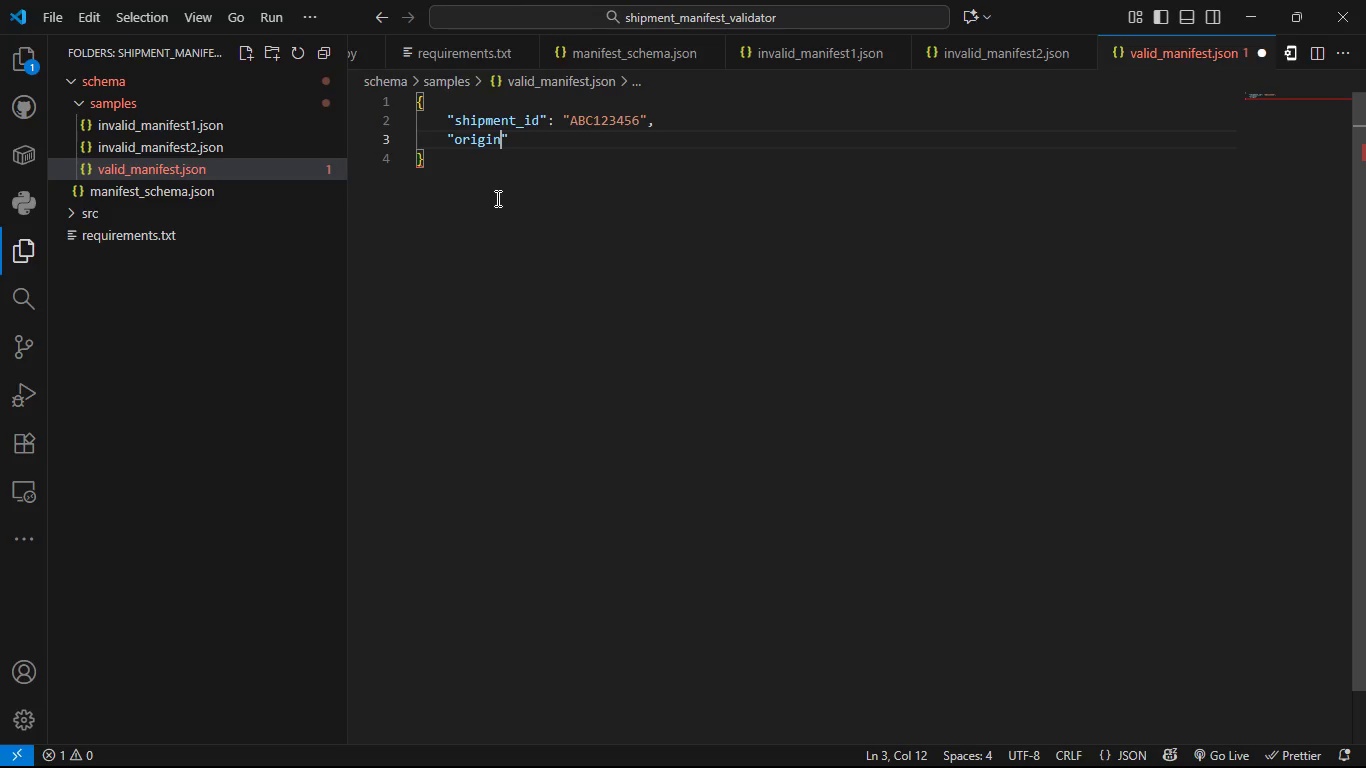 
key(ArrowRight)
 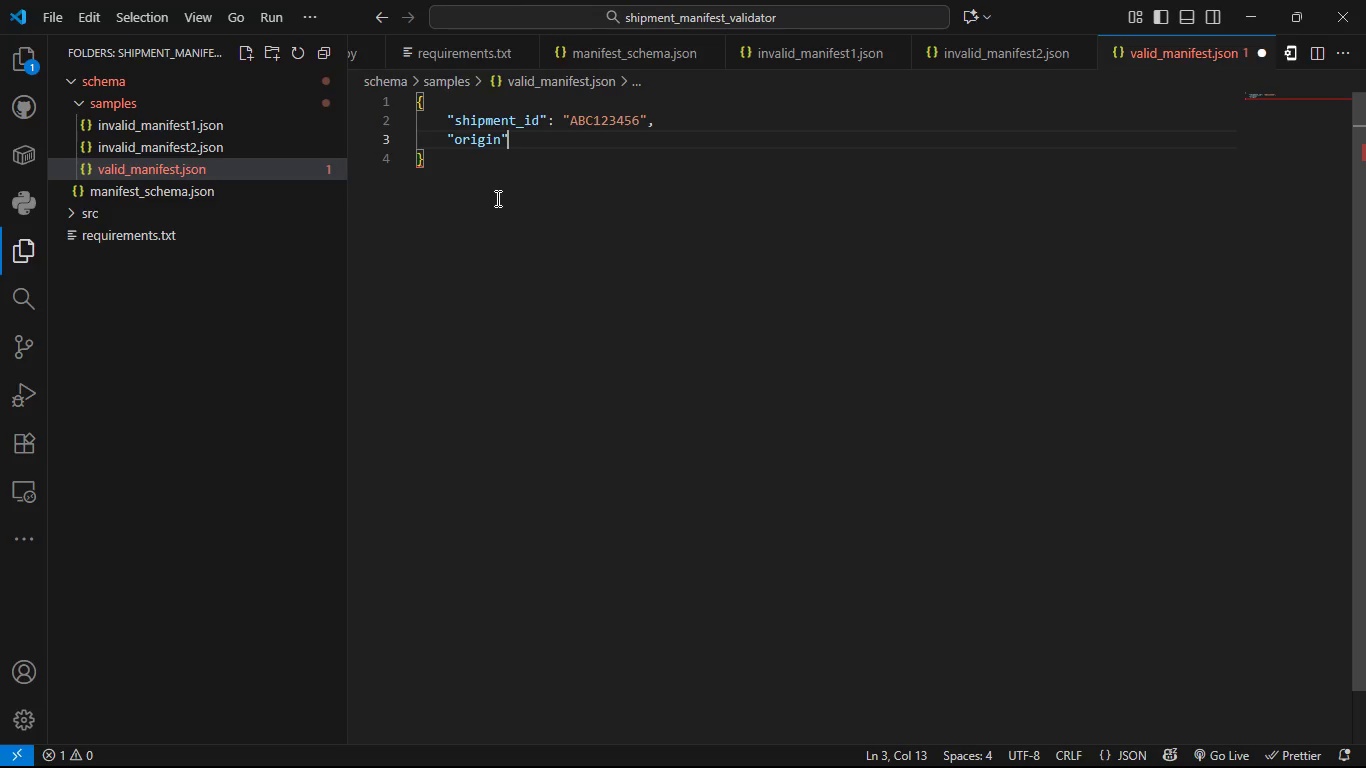 
key(Shift+ShiftLeft)
 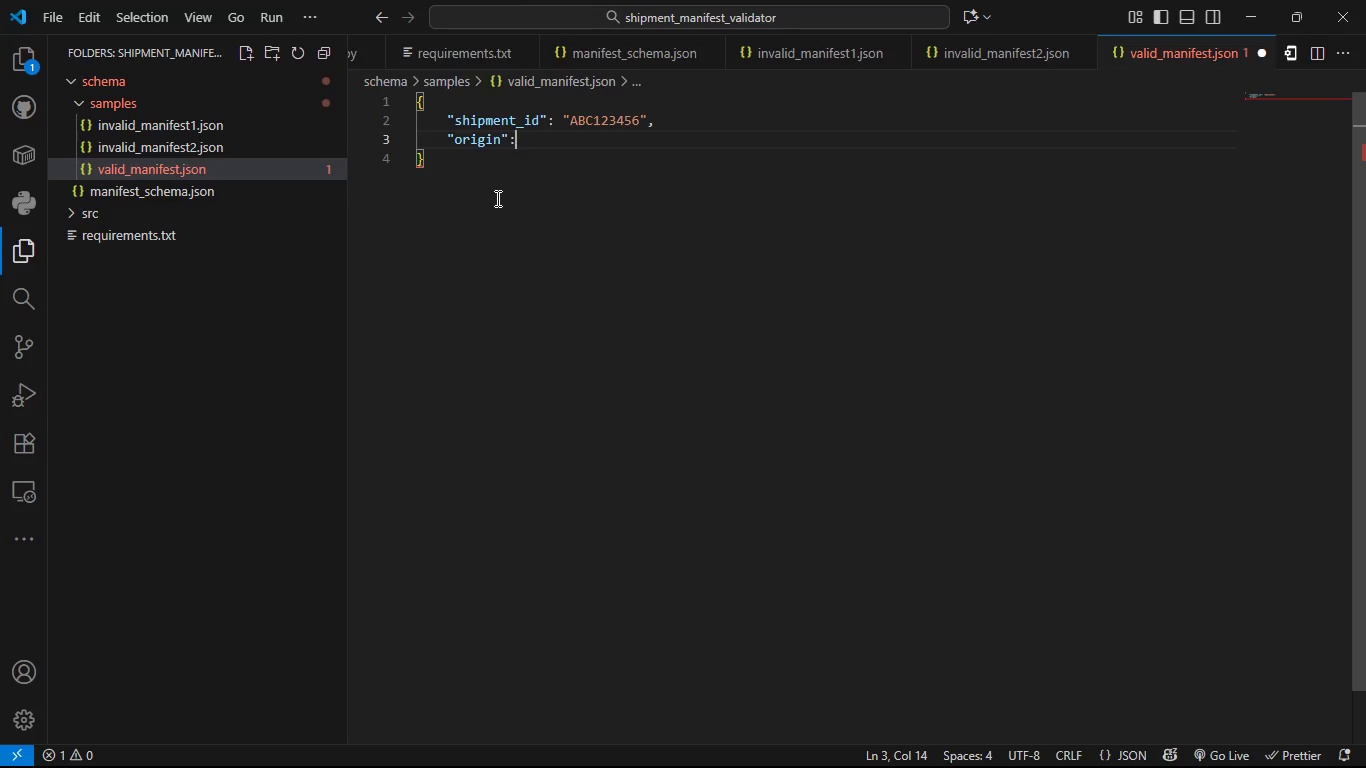 
key(Shift+Semicolon)
 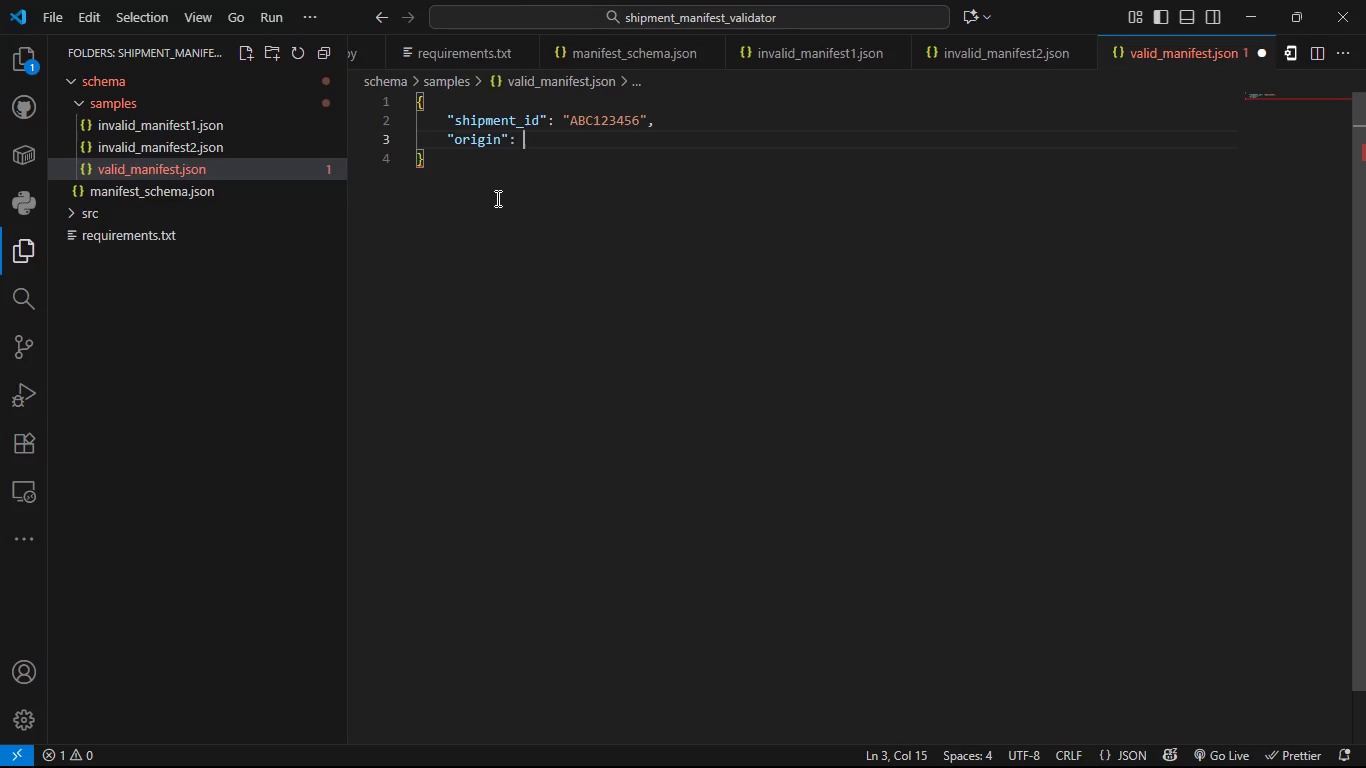 
key(Space)
 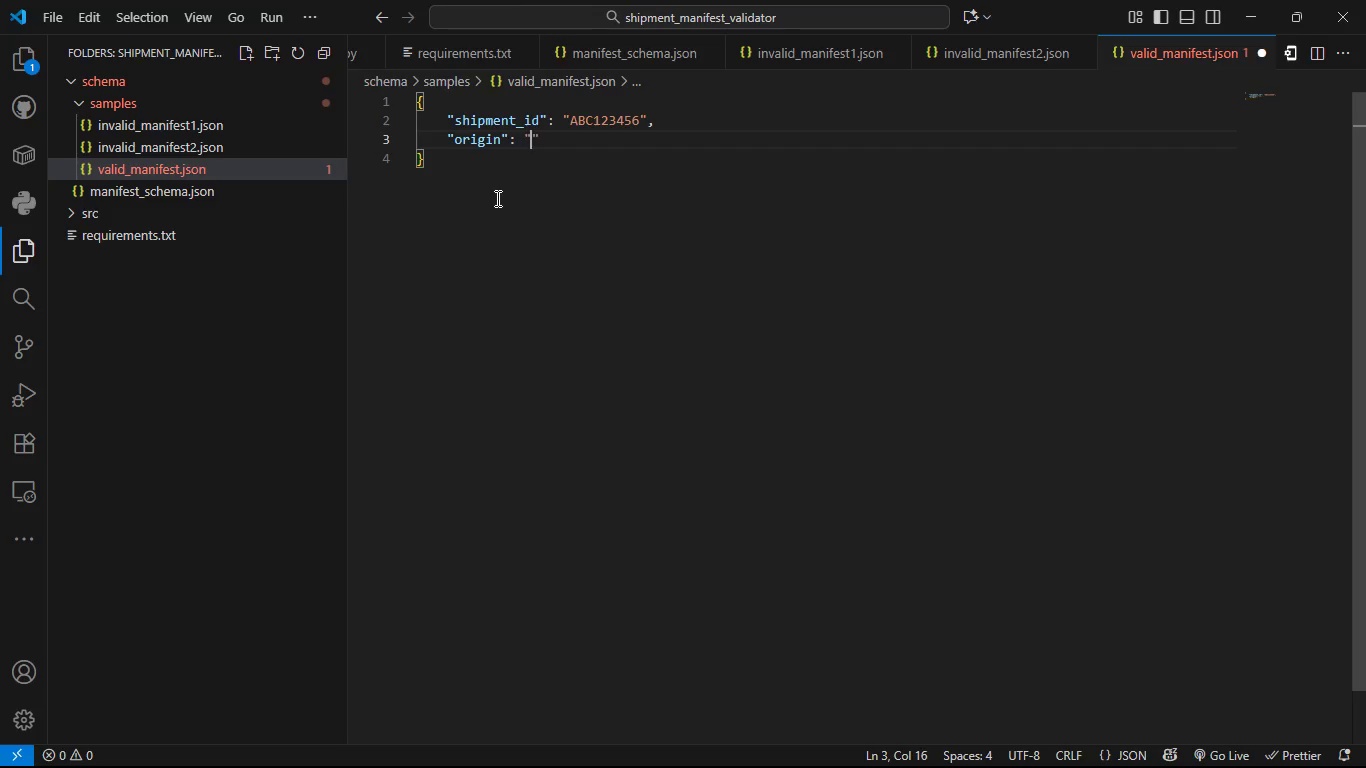 
key(Shift+Quote)
 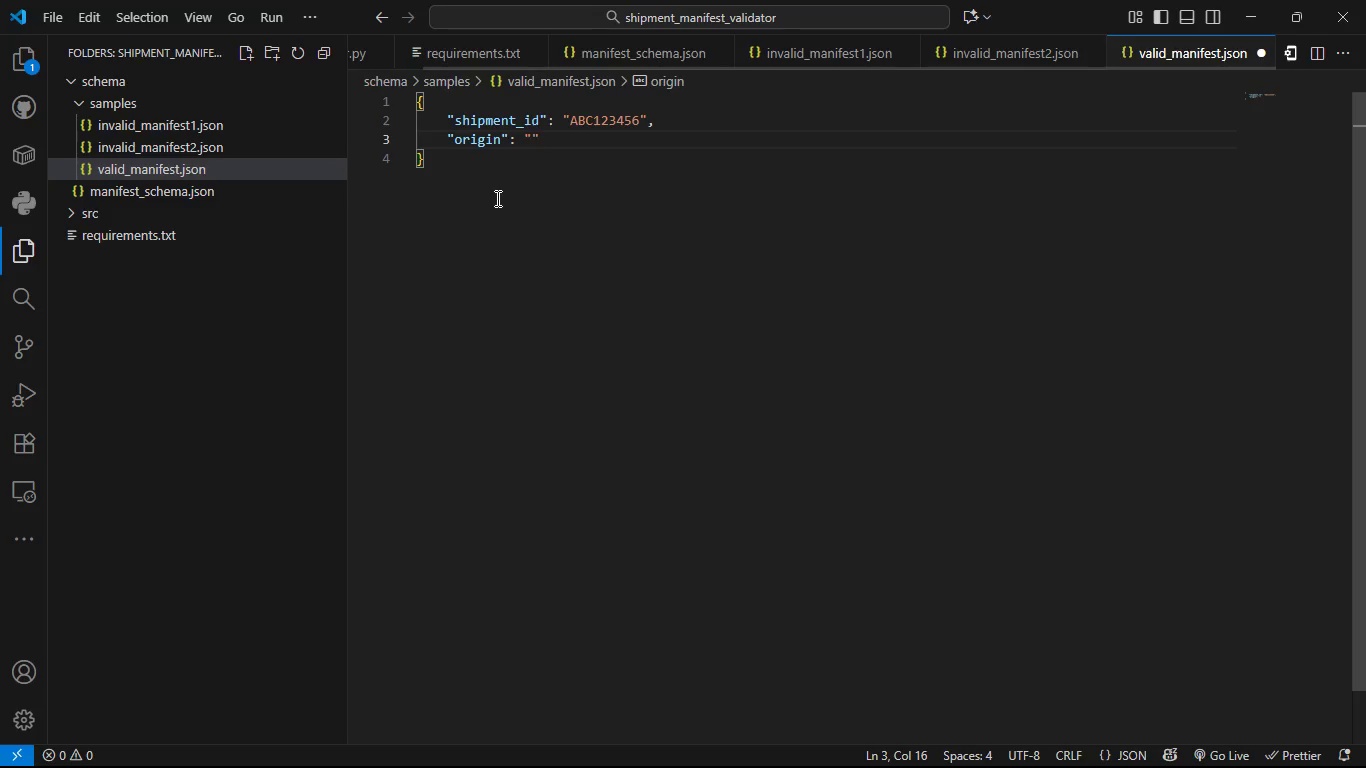 
key(Backspace)
 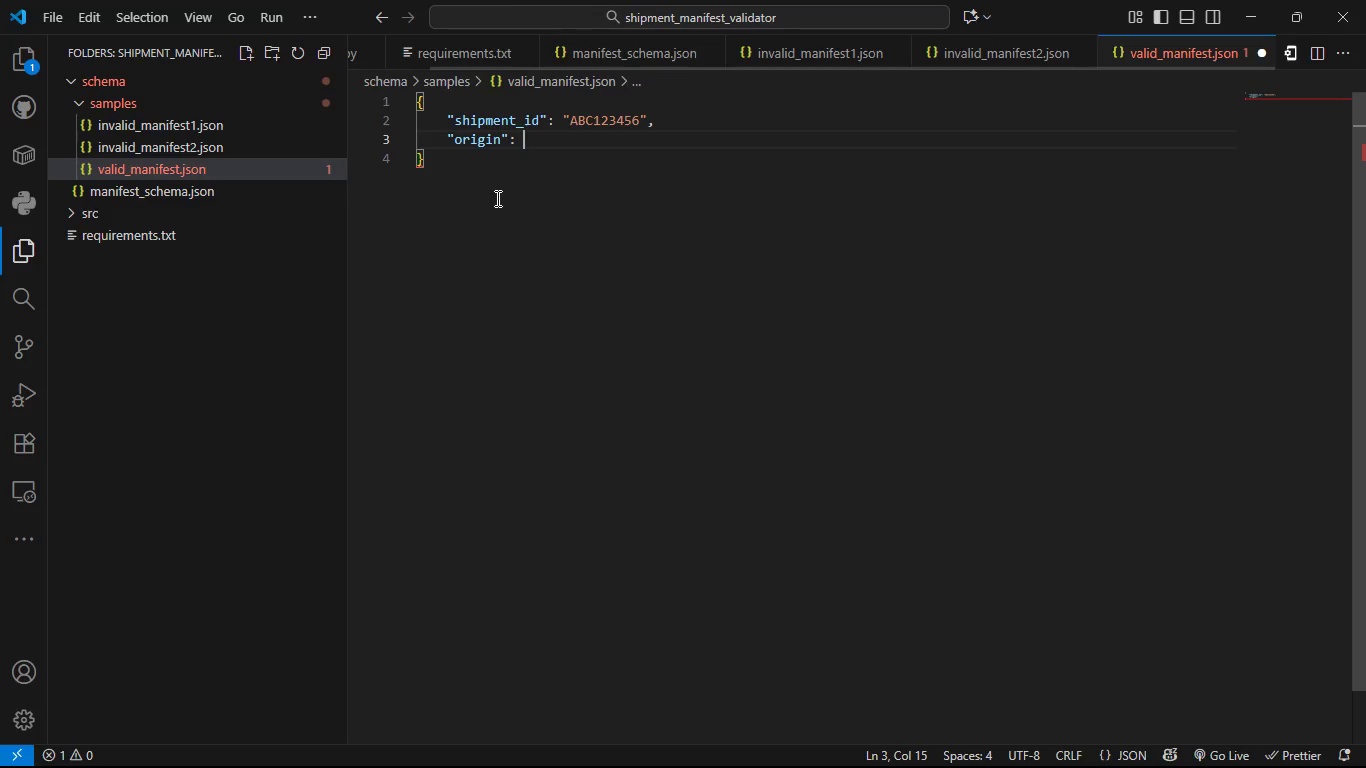 
key(Shift+ShiftLeft)
 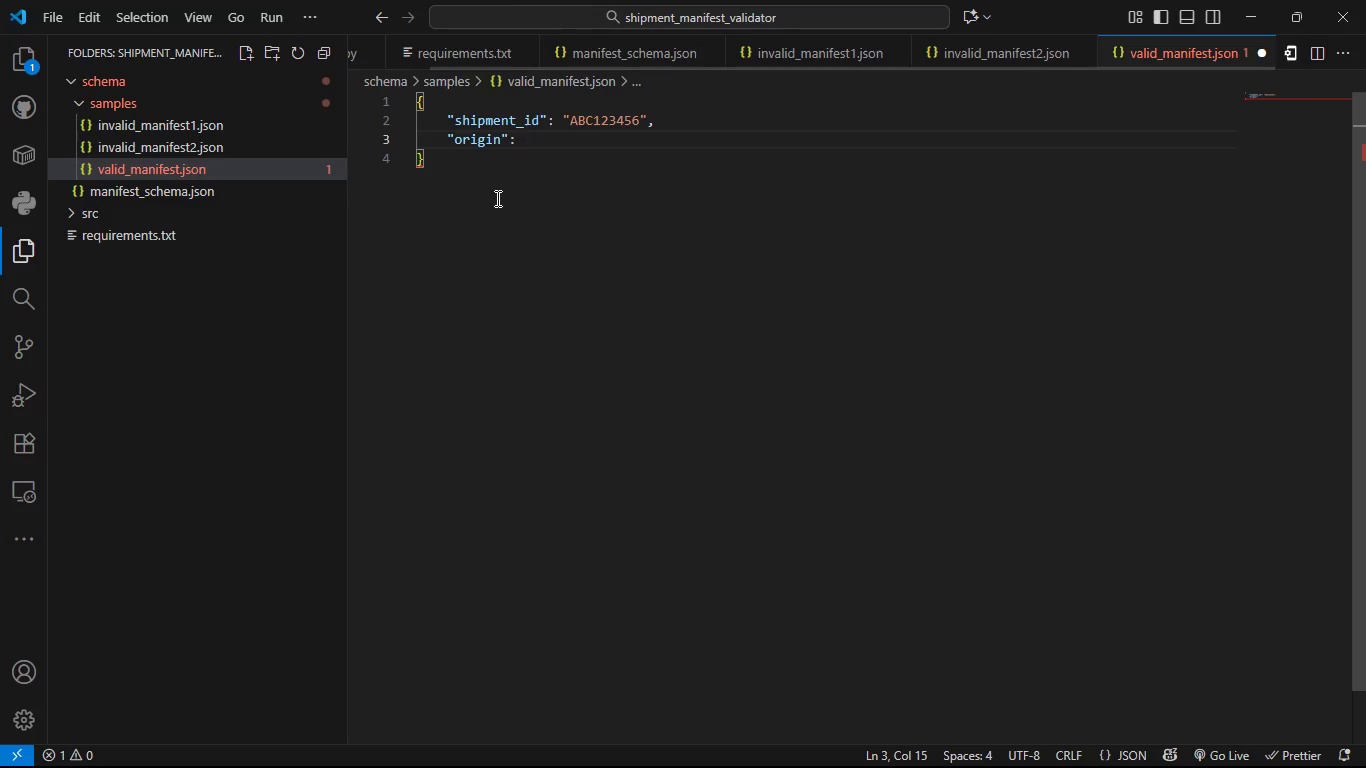 
key(Shift+Quote)
 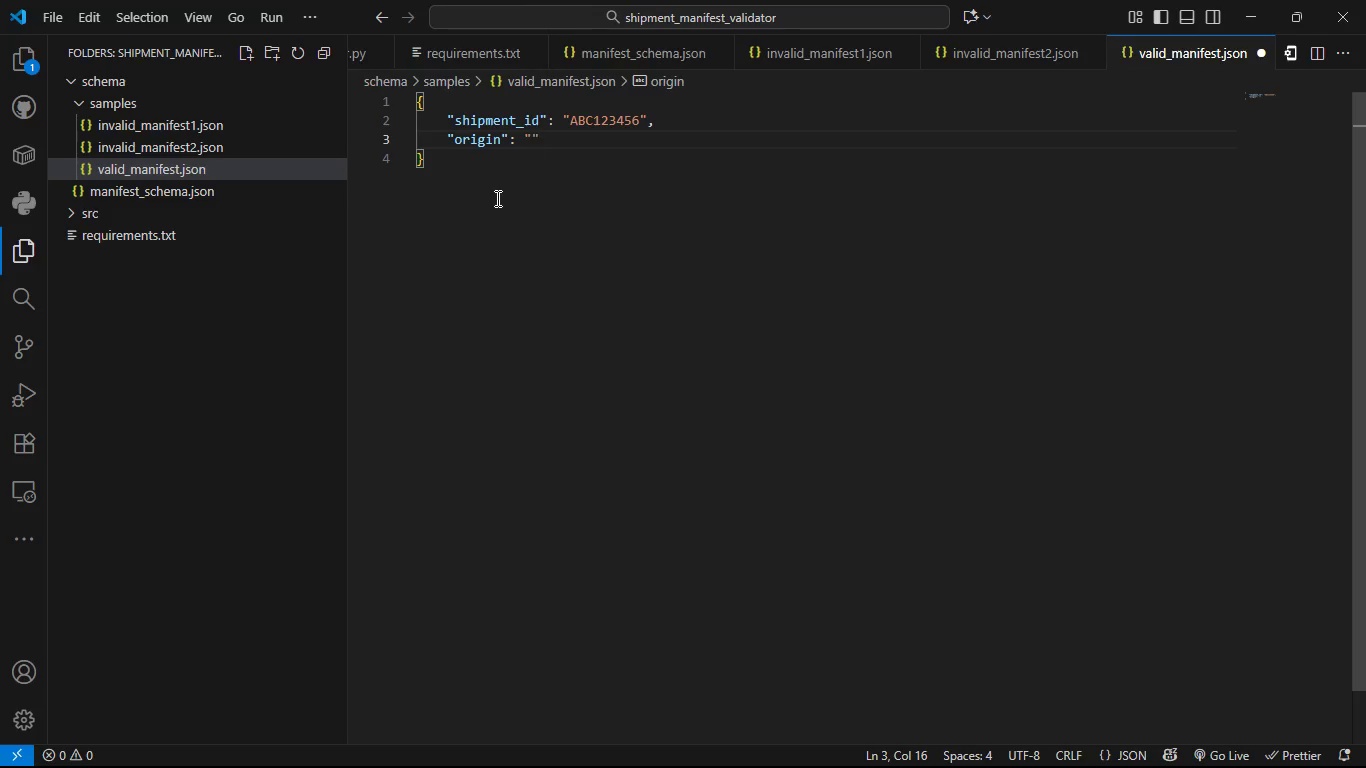 
key(Backspace)
 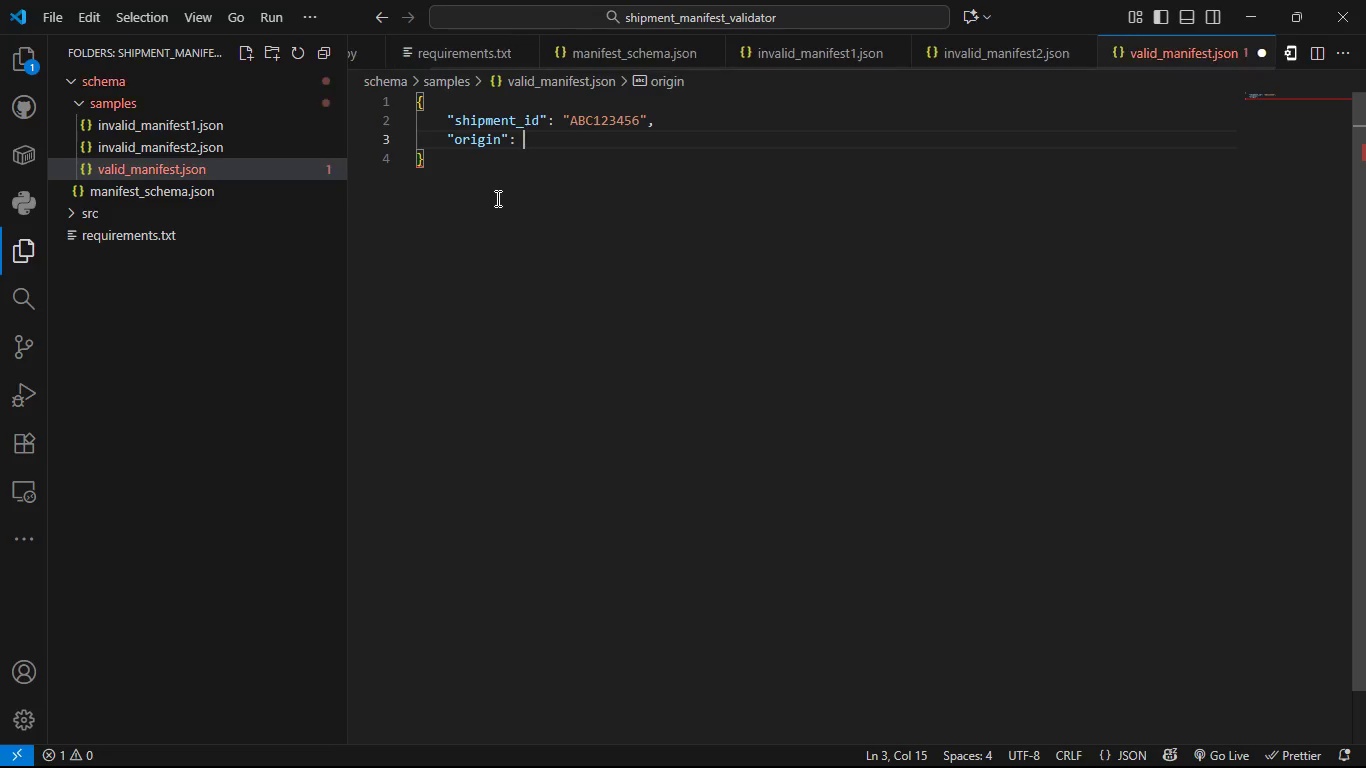 
key(Shift+BracketLeft)
 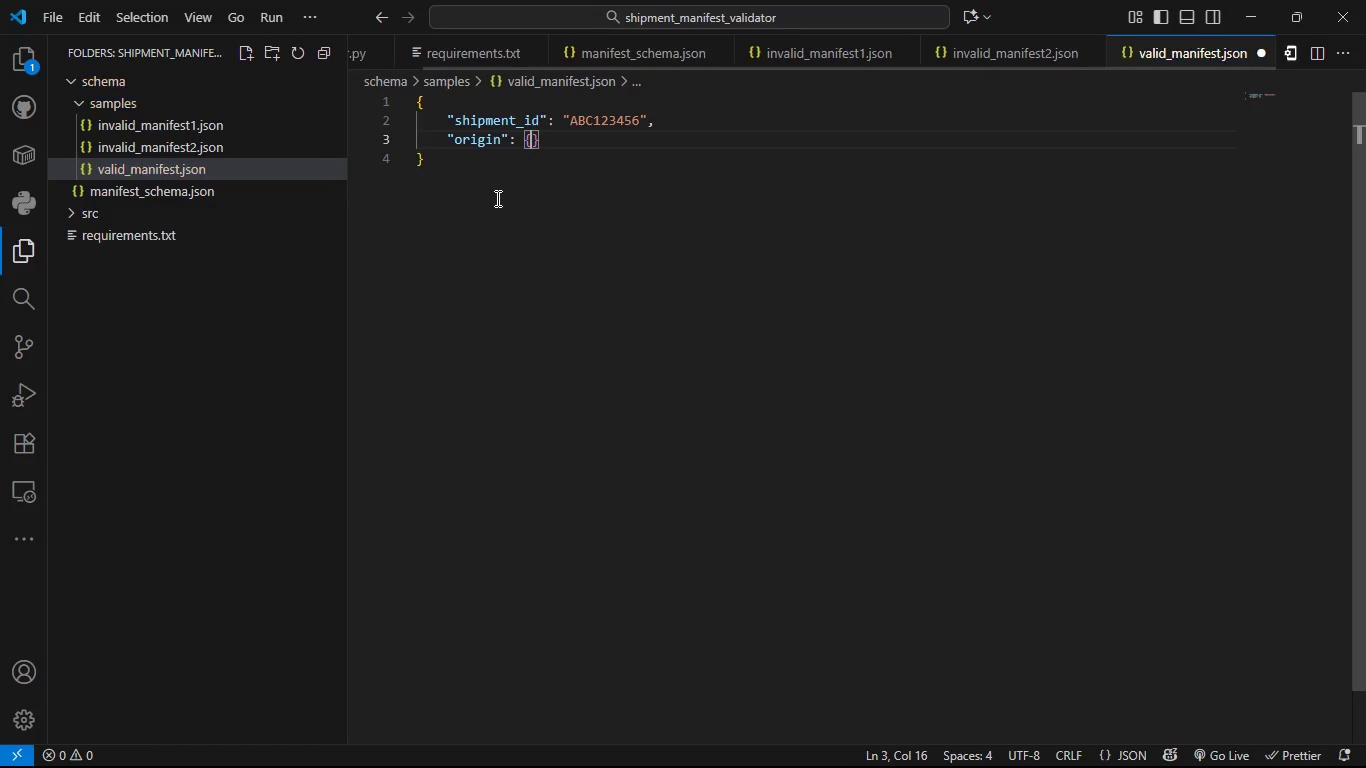 
key(Enter)
 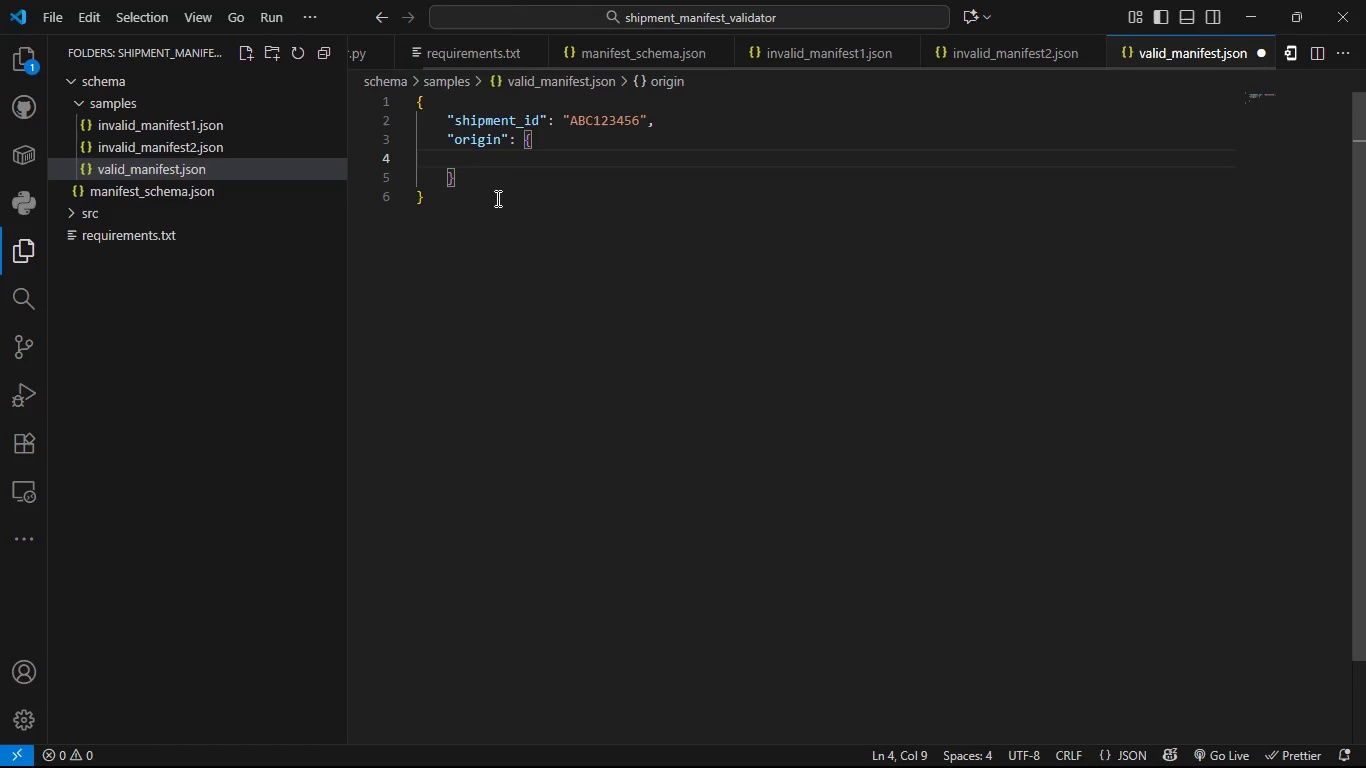 
type("a)
key(Backspace)
type(ad)
key(Tab)
 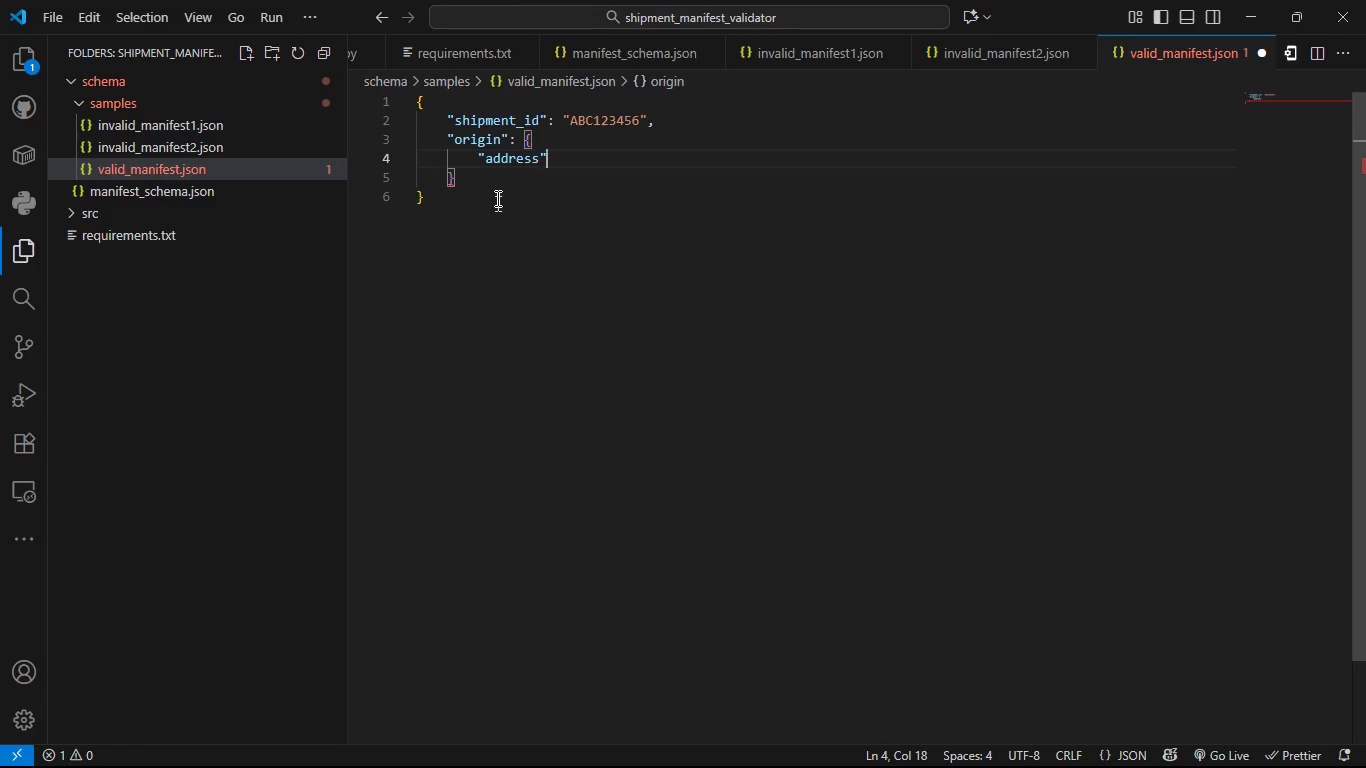 
key(ArrowRight)
 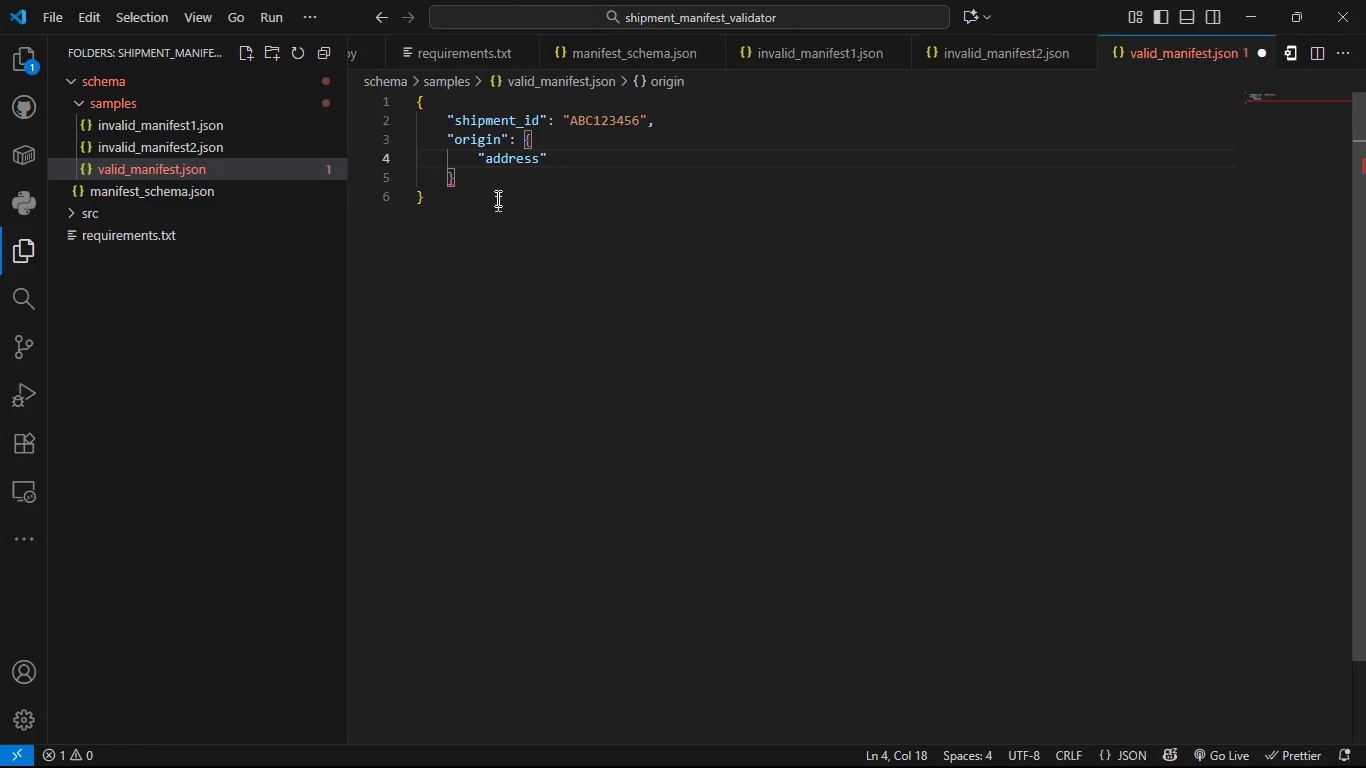 
type(: "123 A)
key(Backspace)
type(Shipper Street)
 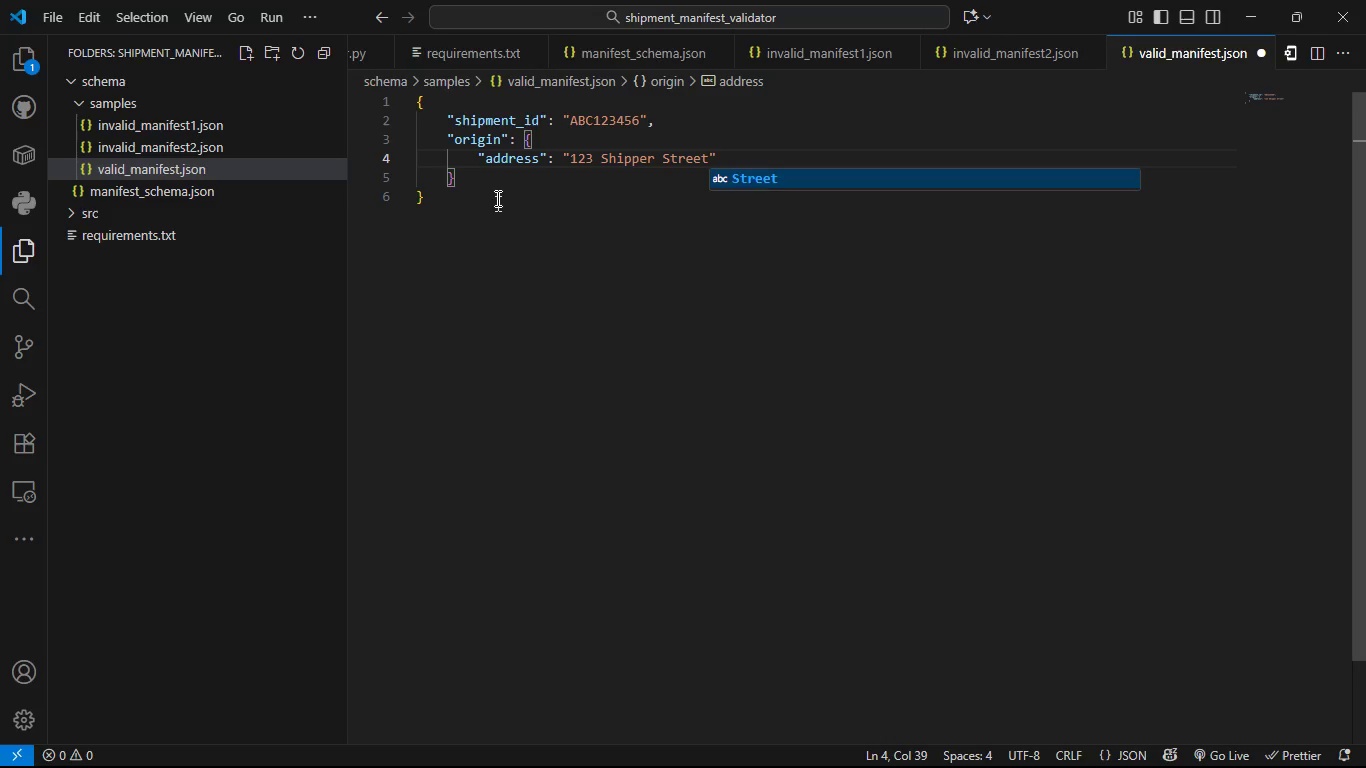 
key(ArrowRight)
 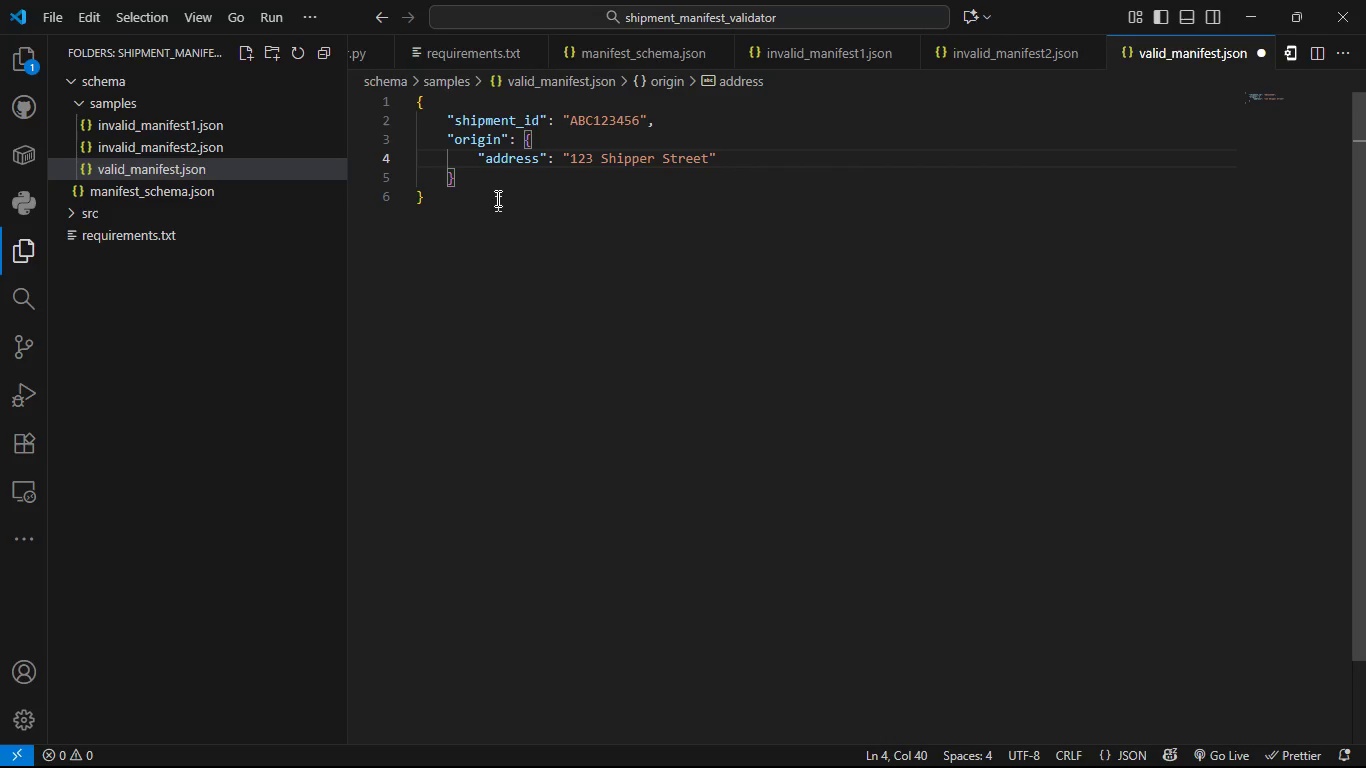 
key(Comma)
 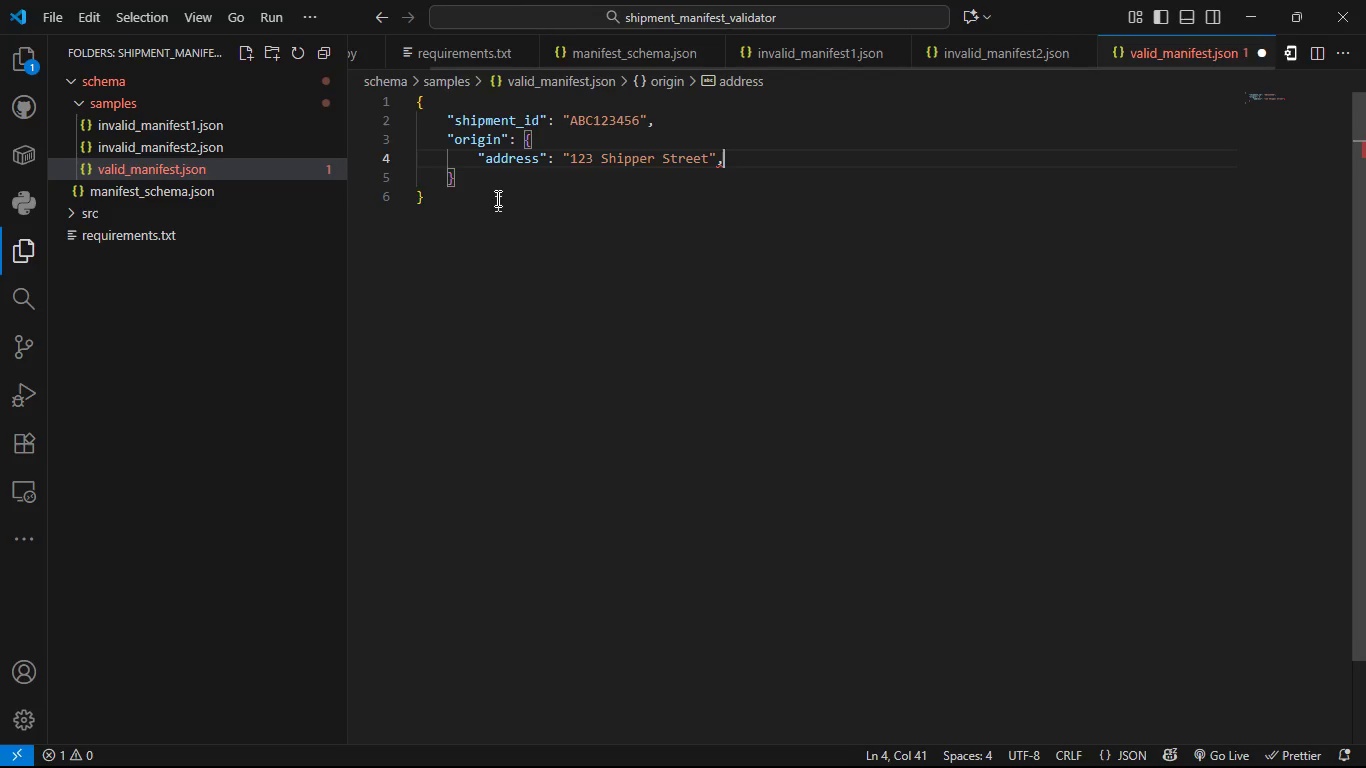 
key(Enter)
 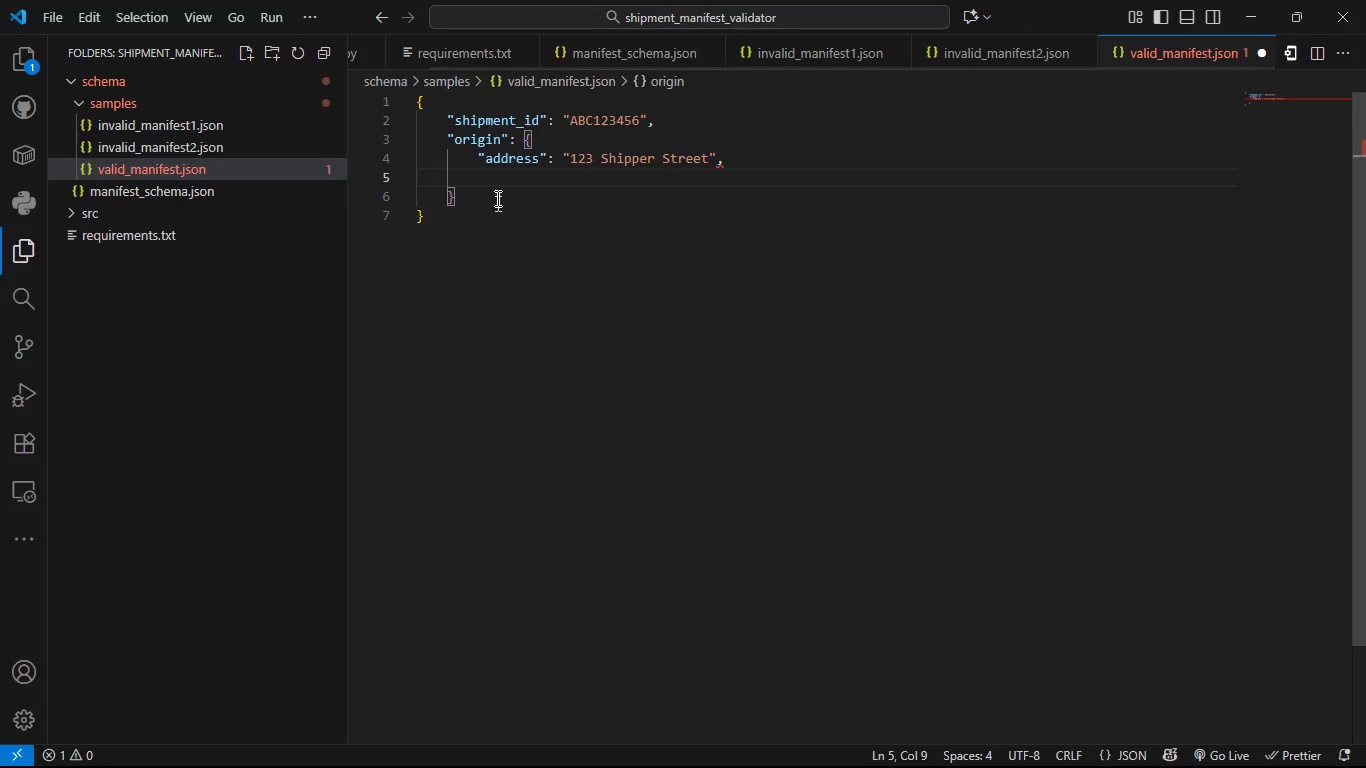 
type(:)
key(Backspace)
type("city)
 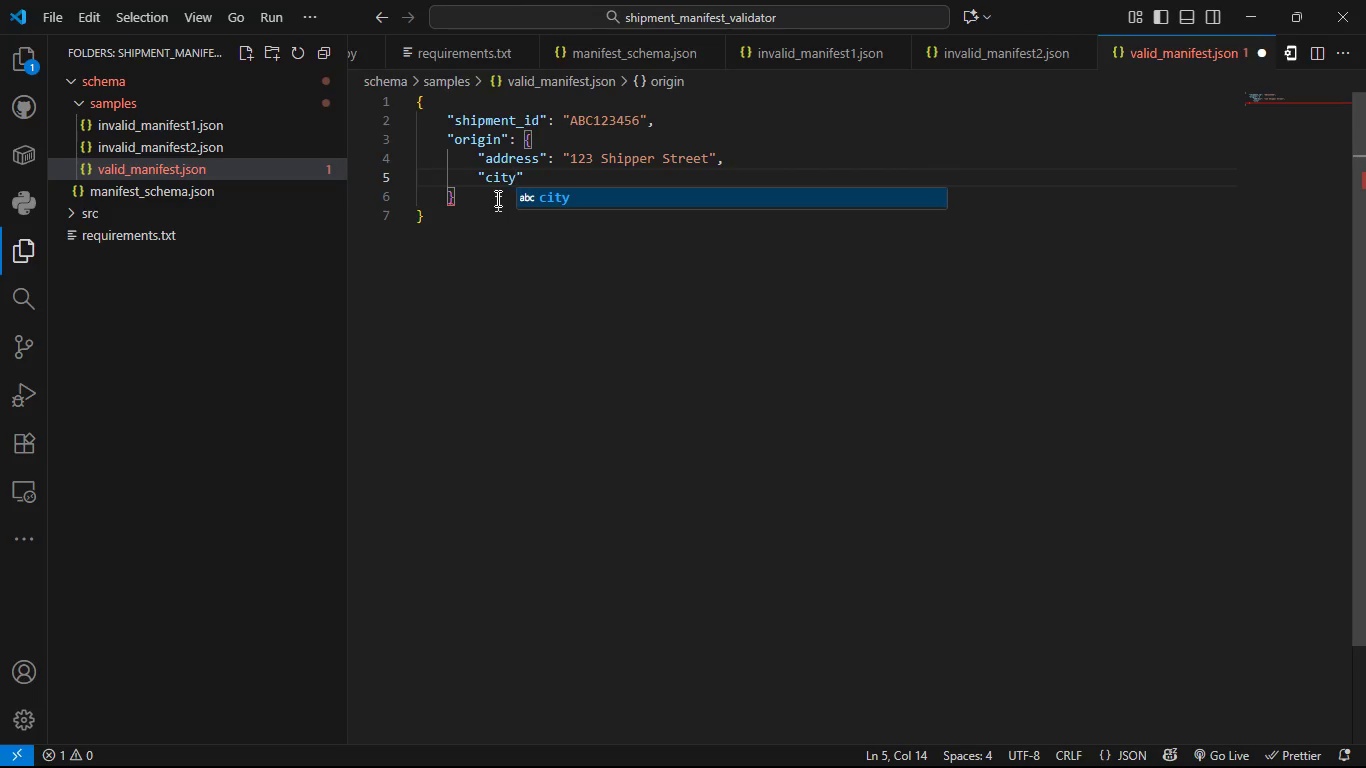 
key(ArrowRight)
 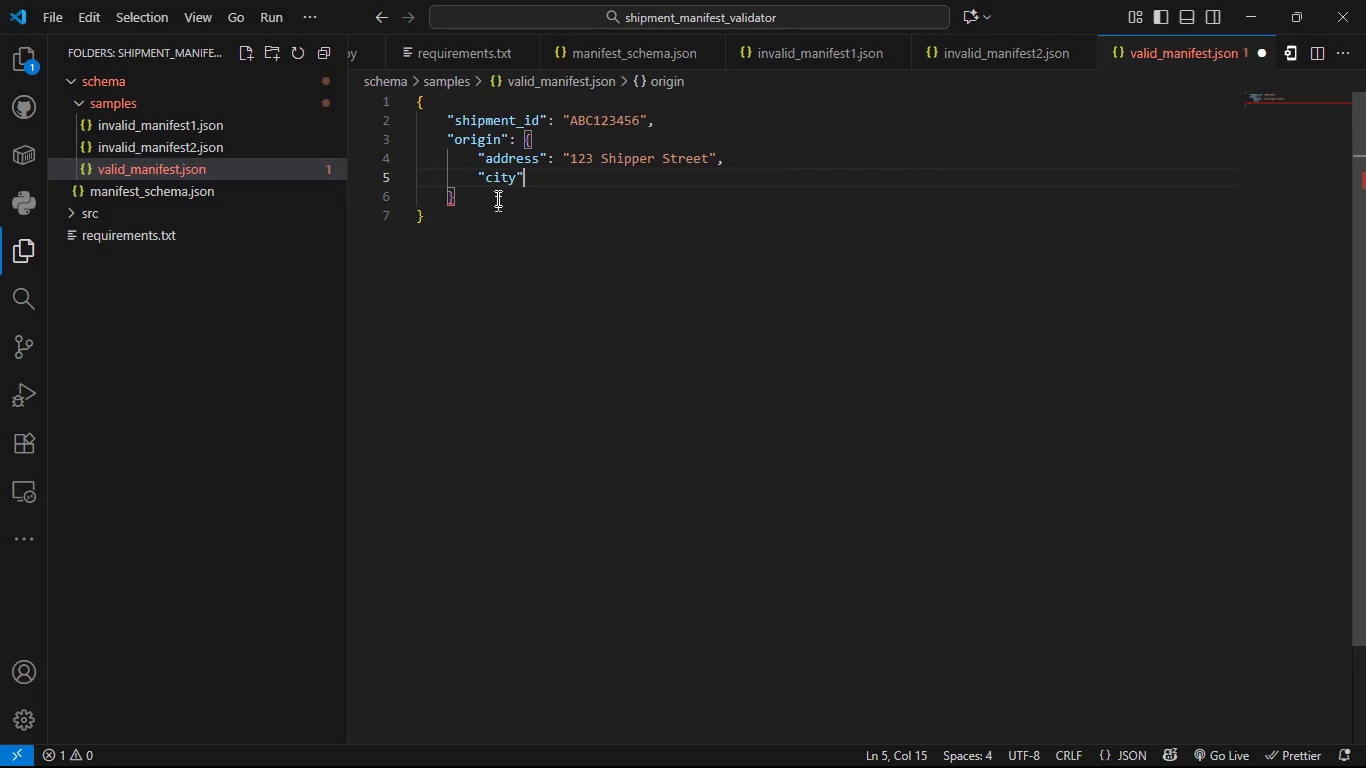 
type(: "Load )
key(Backspace)
key(Backspace)
key(Backspace)
type(s Angeles)
 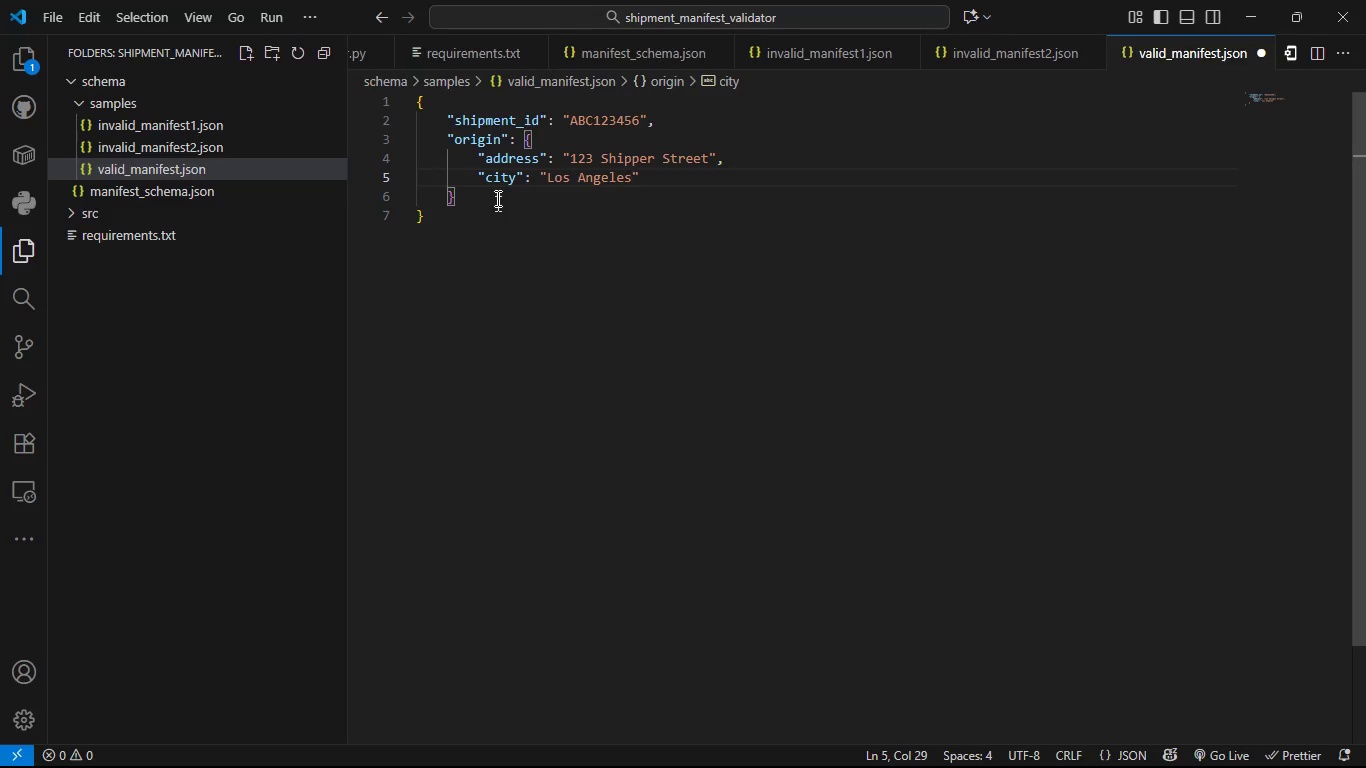 
 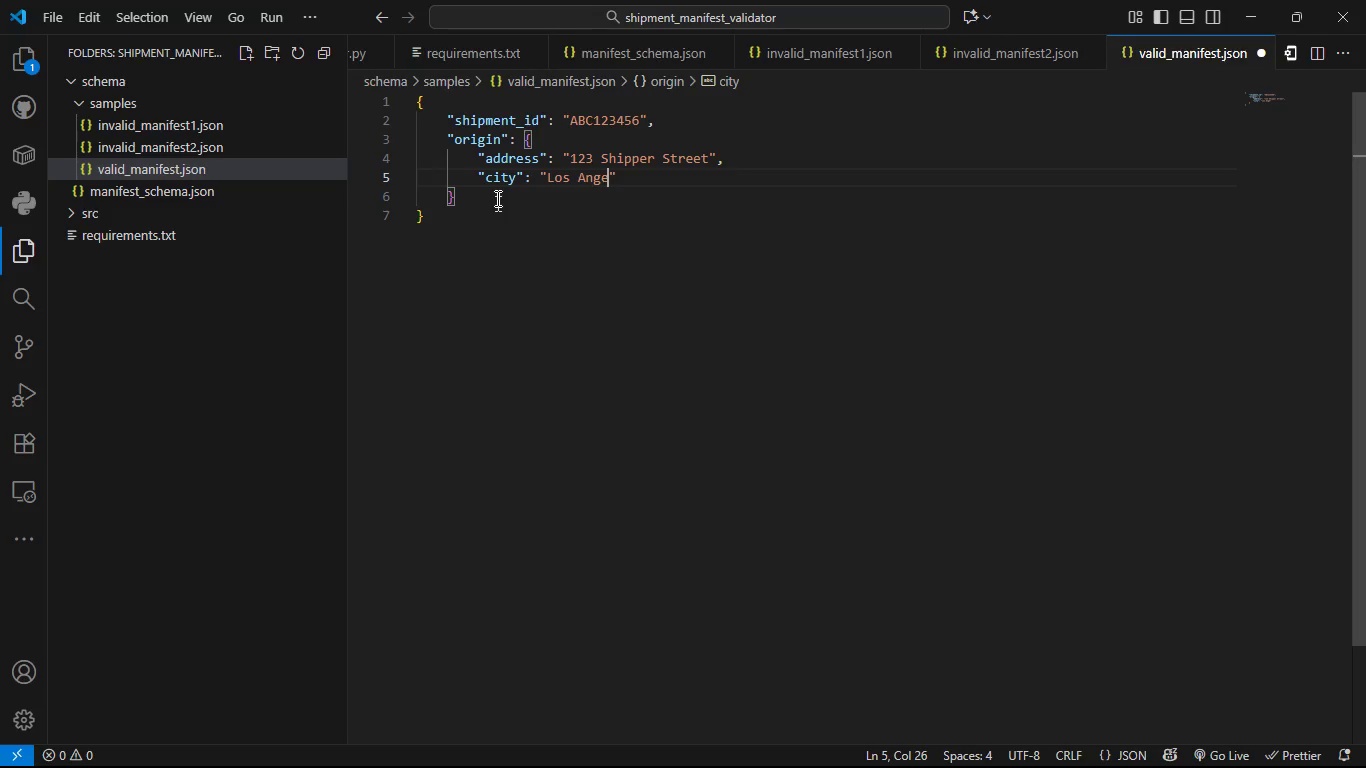 
key(ArrowRight)
 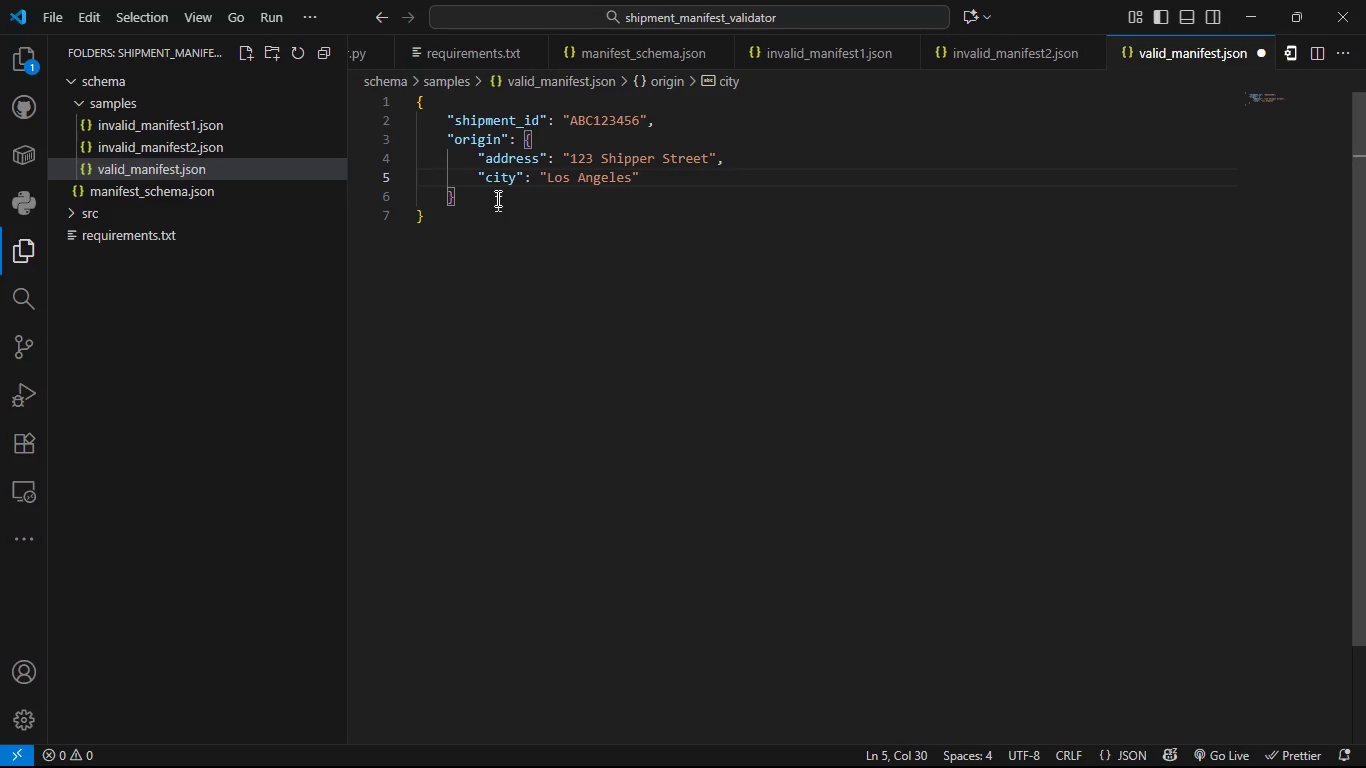 
key(Comma)
 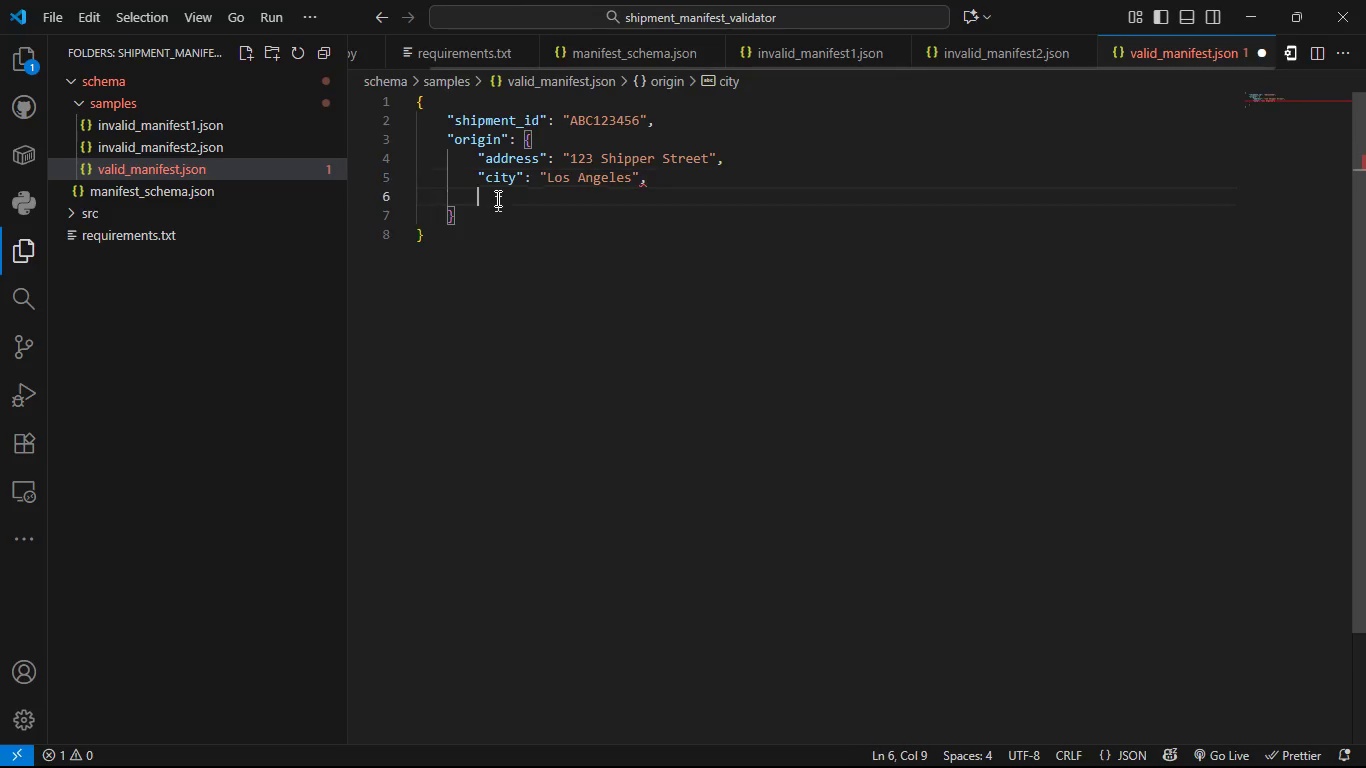 
key(Enter)
 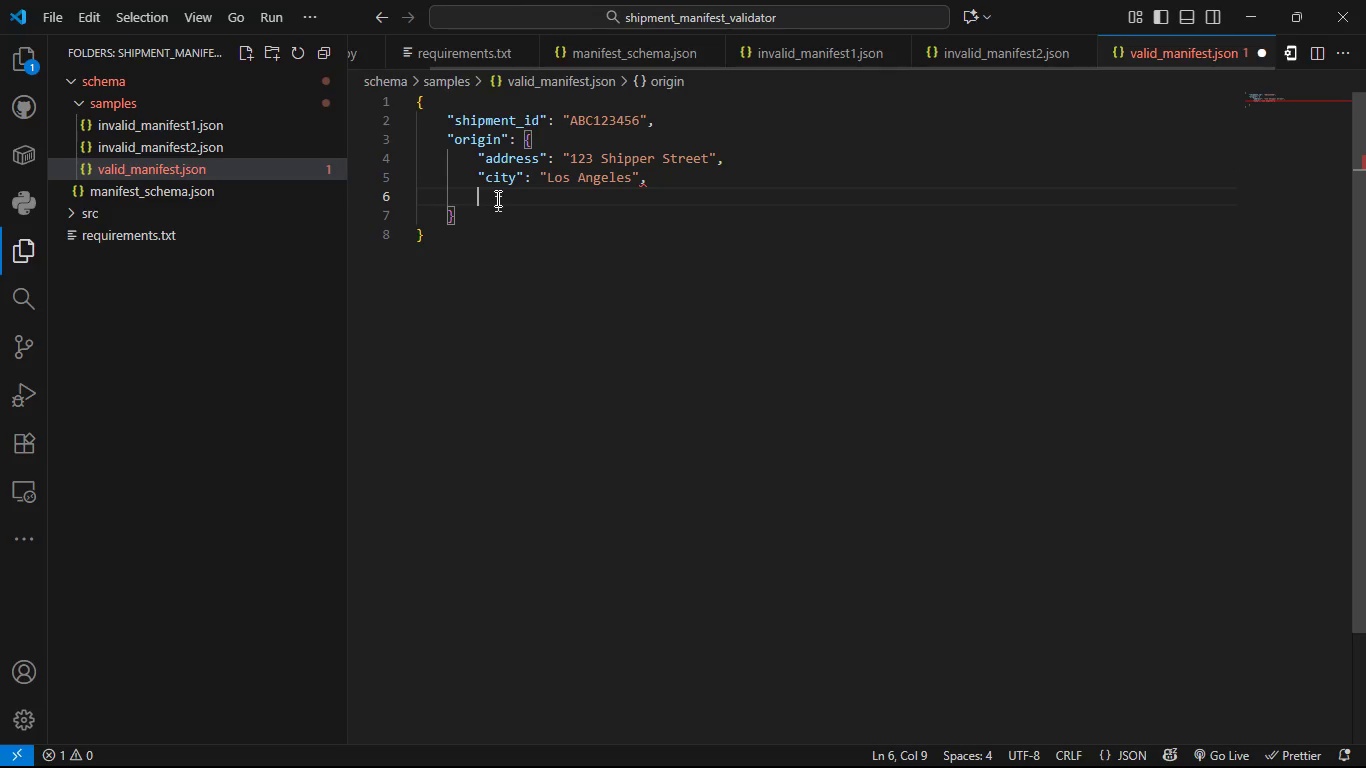 
type("country)
key(Tab)
 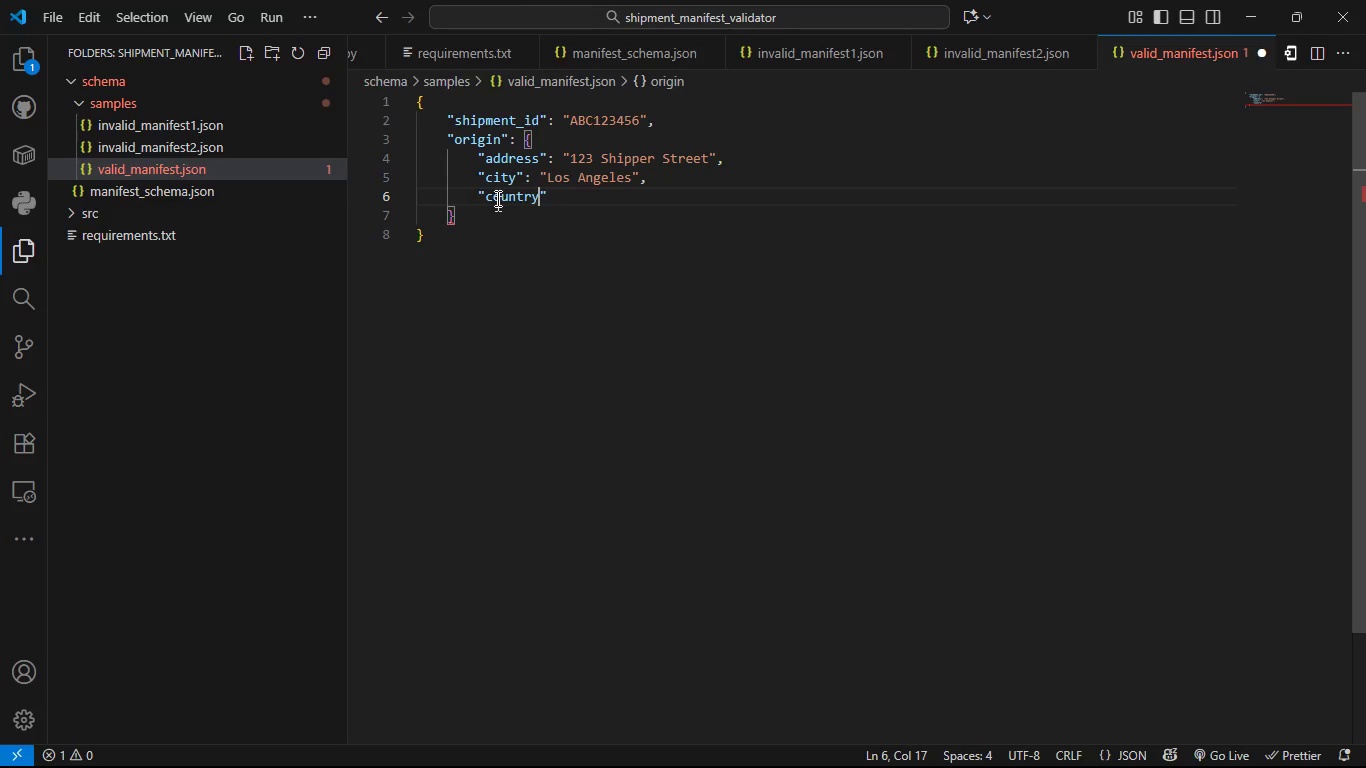 
key(ArrowRight)
 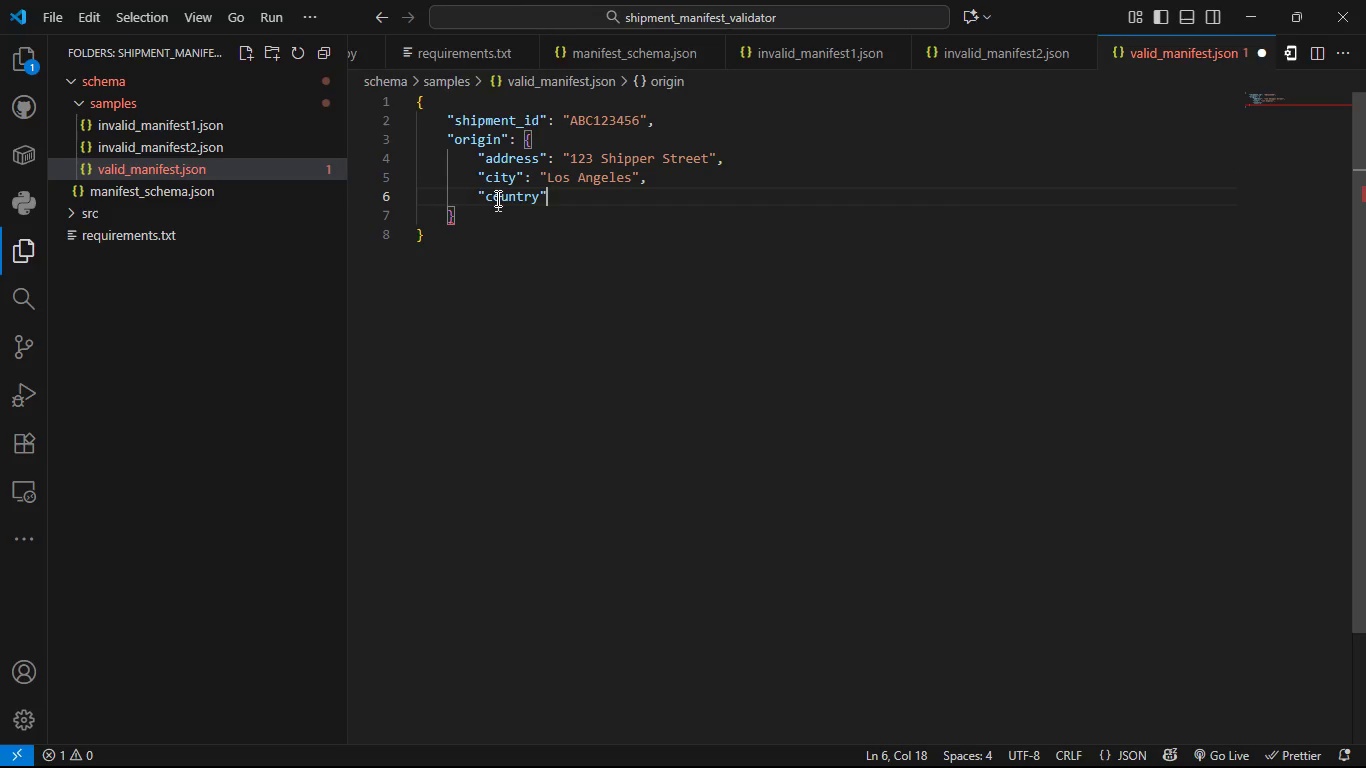 
type(: "USA)
 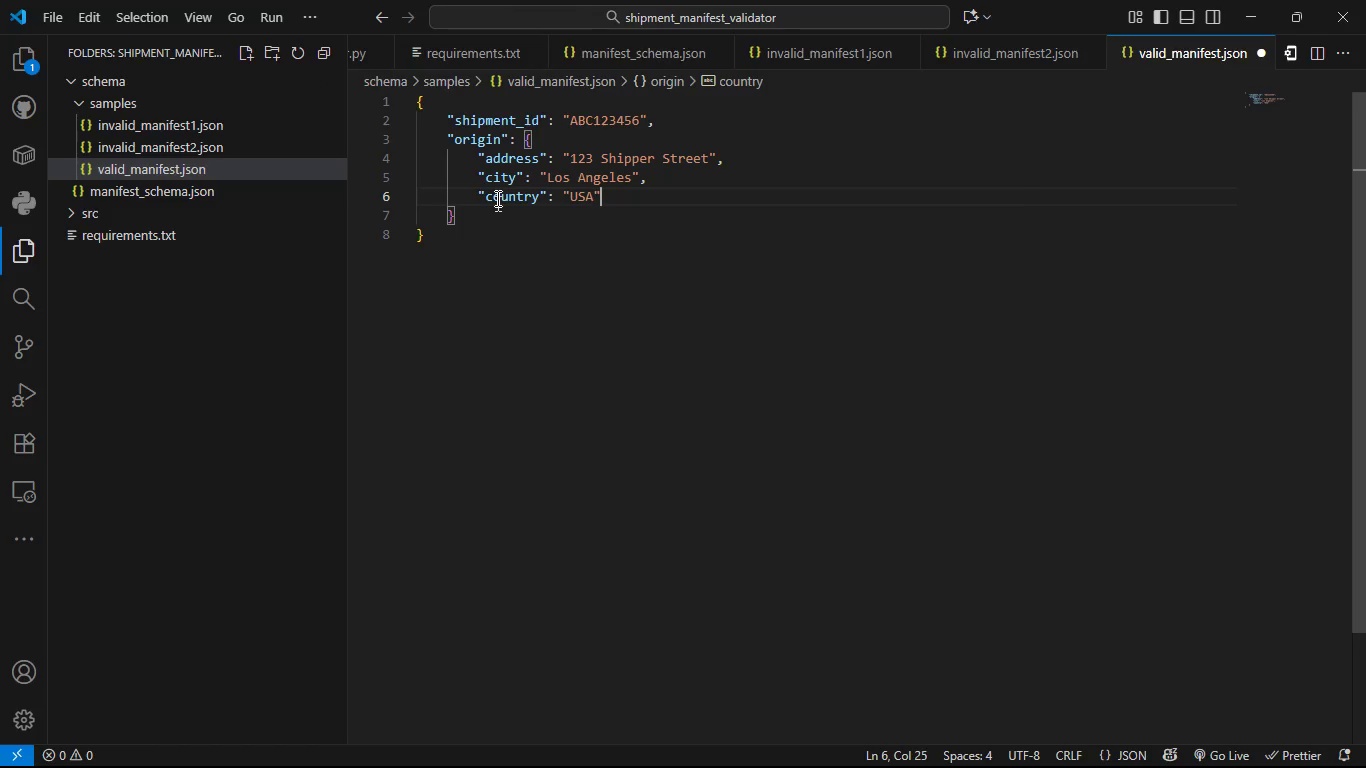 
 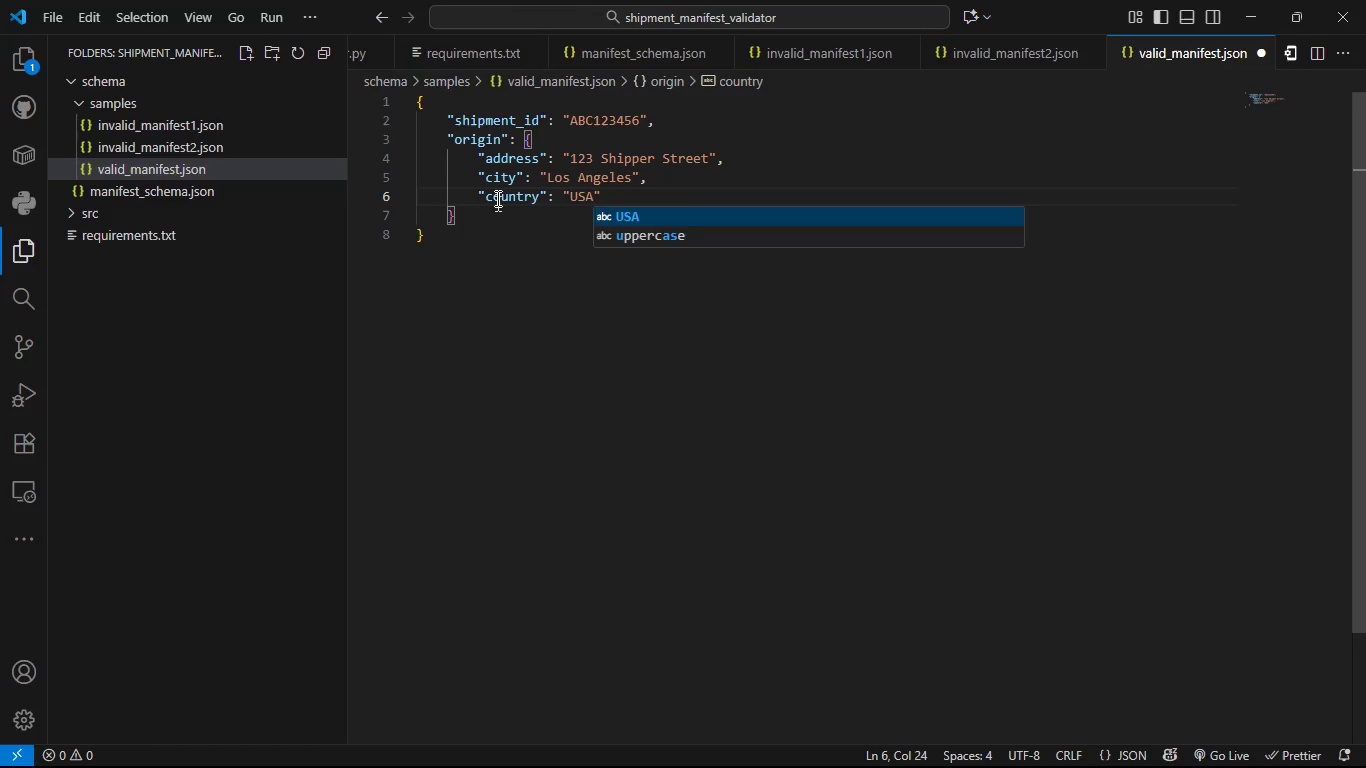 
key(ArrowRight)
 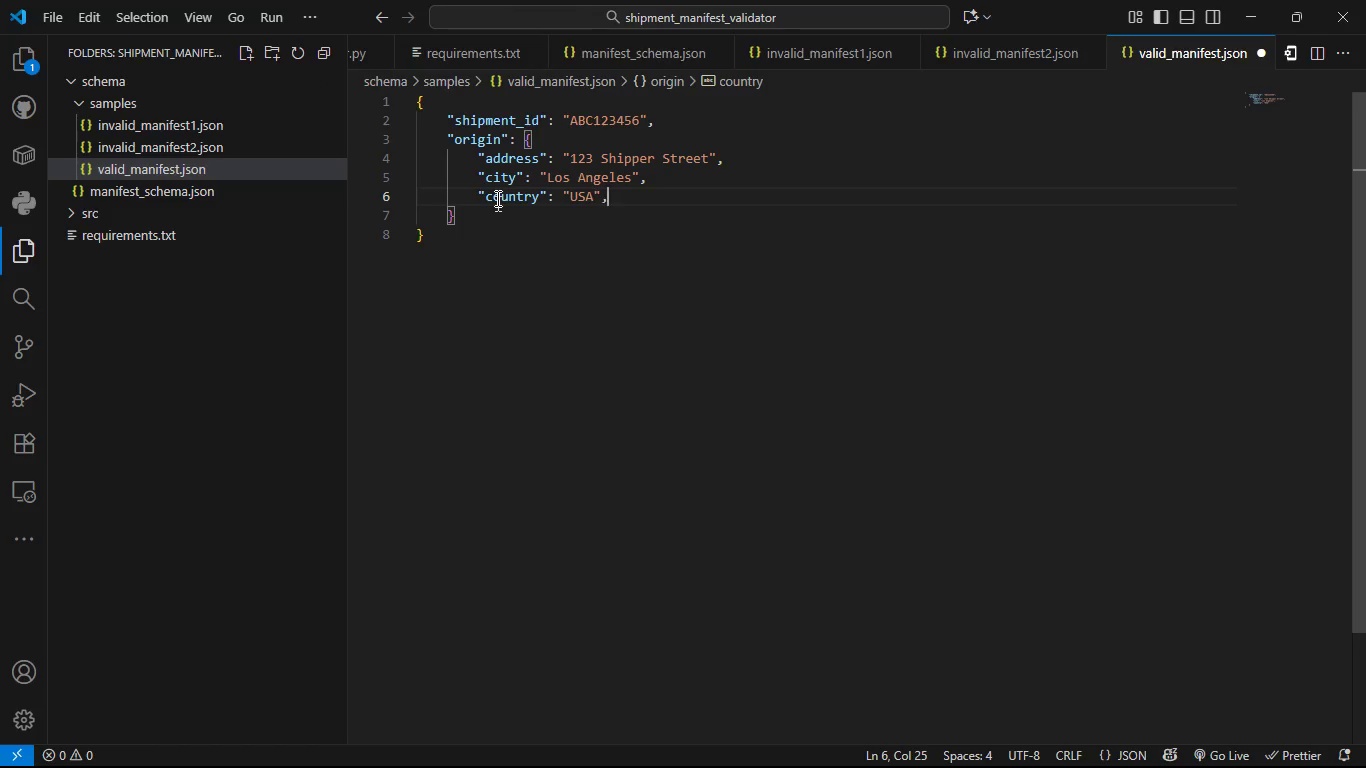 
key(Comma)
 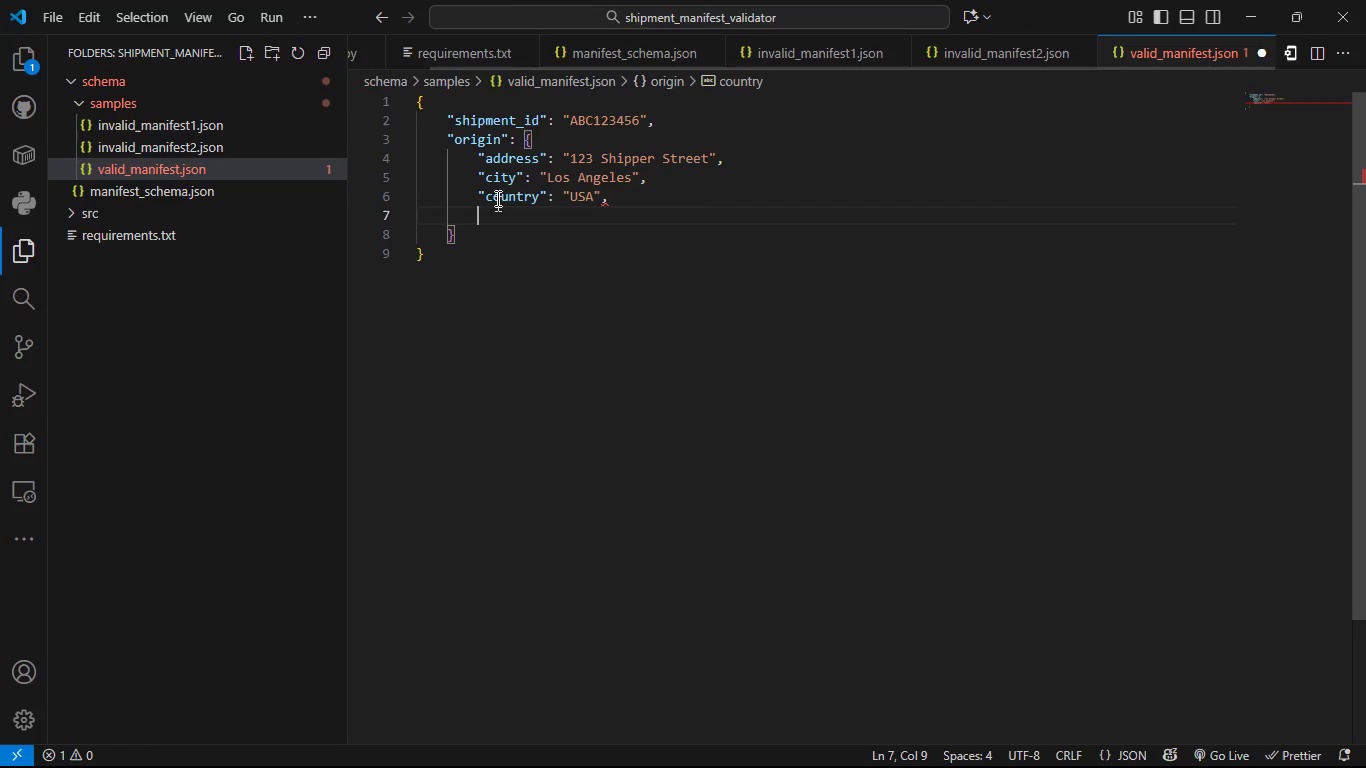 
key(Enter)
 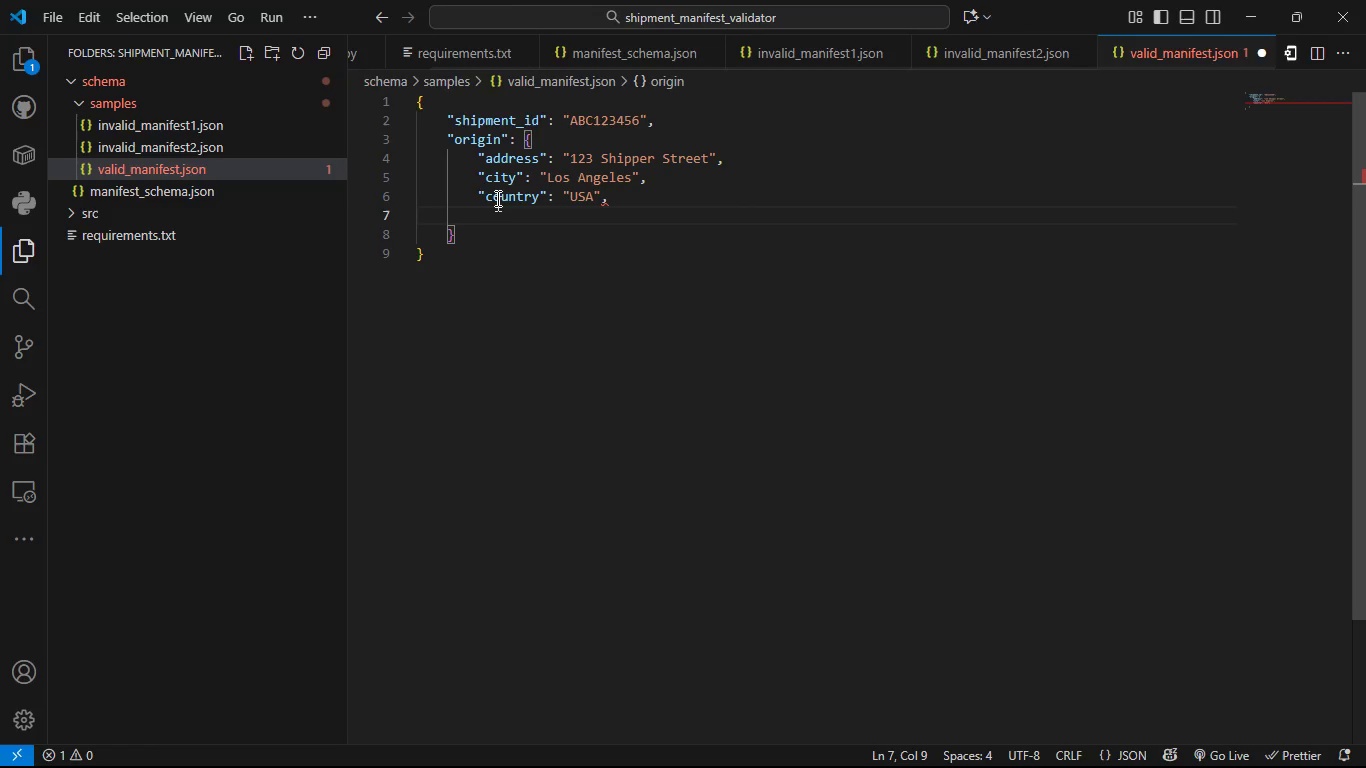 
type("s)
key(Backspace)
type(pso)
 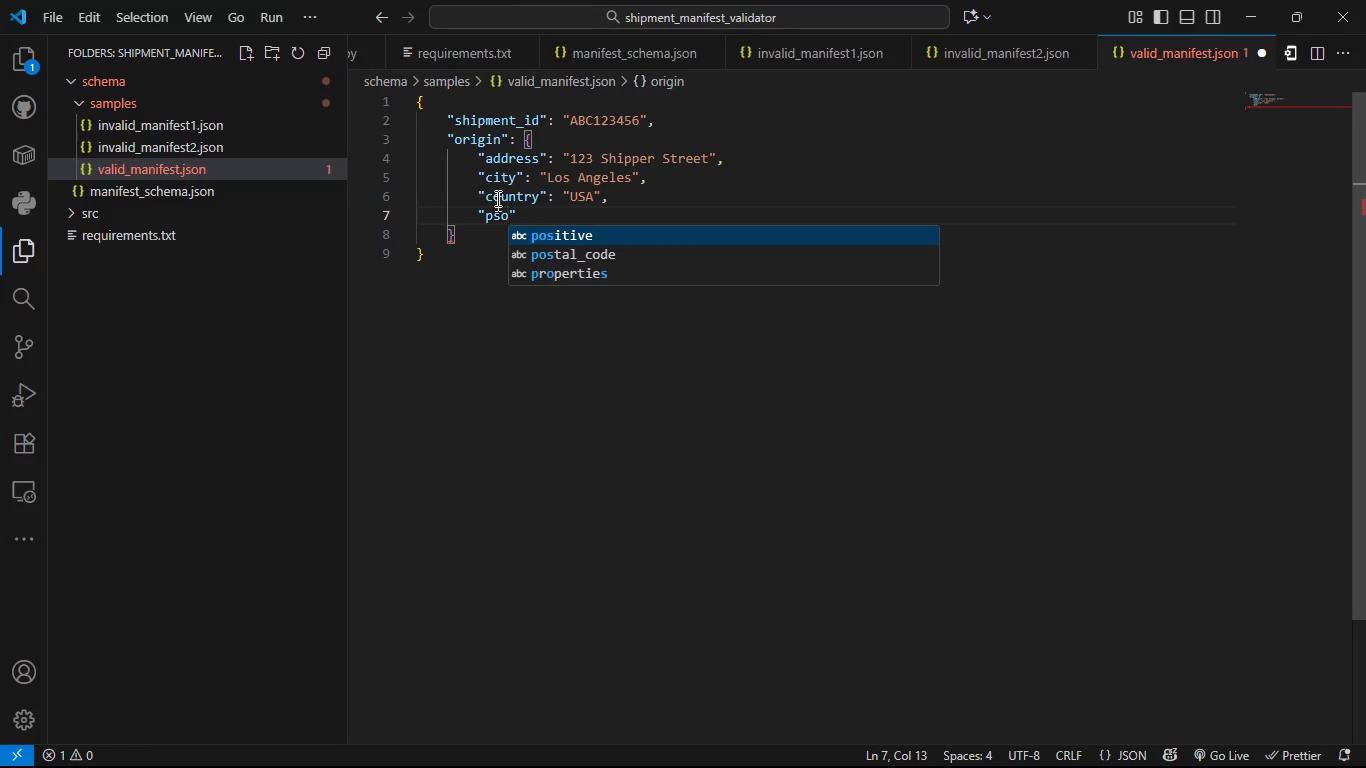 
key(ArrowDown)
 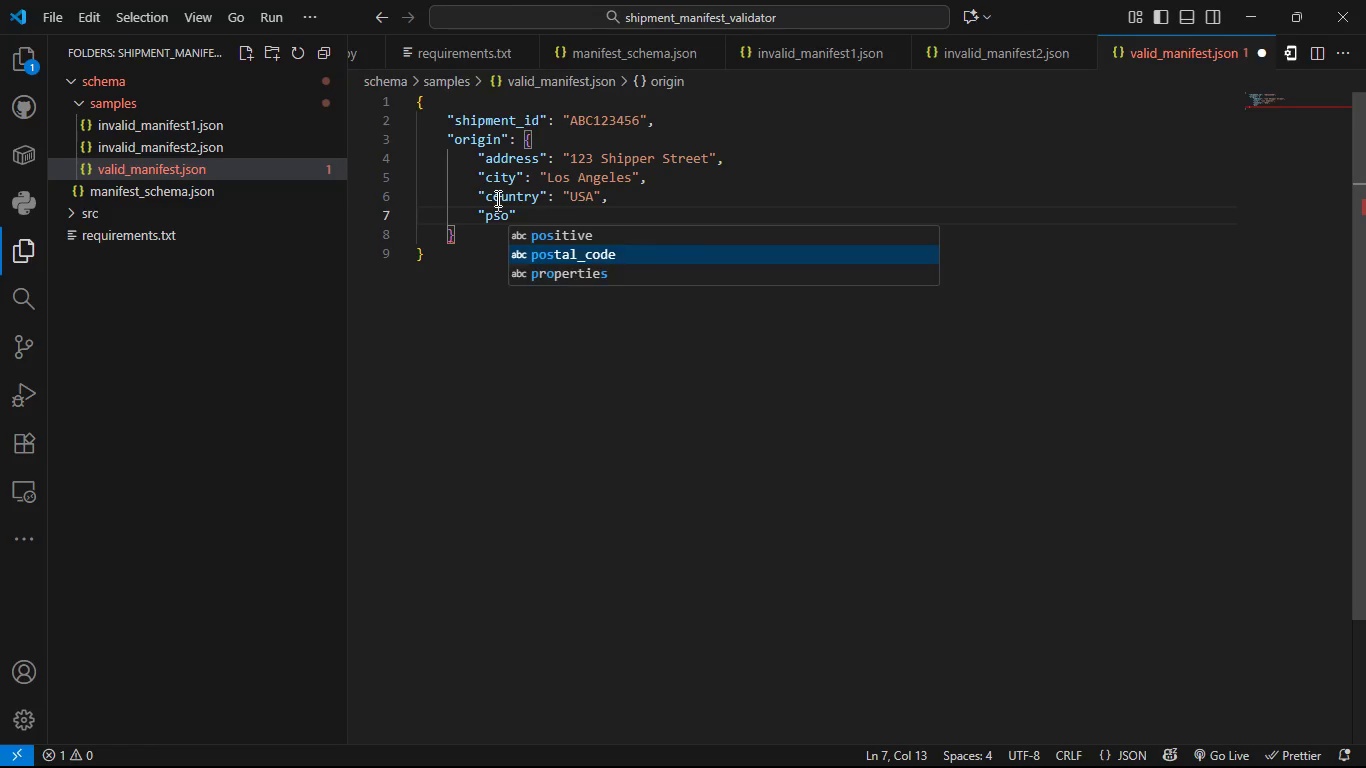 
key(Tab)
 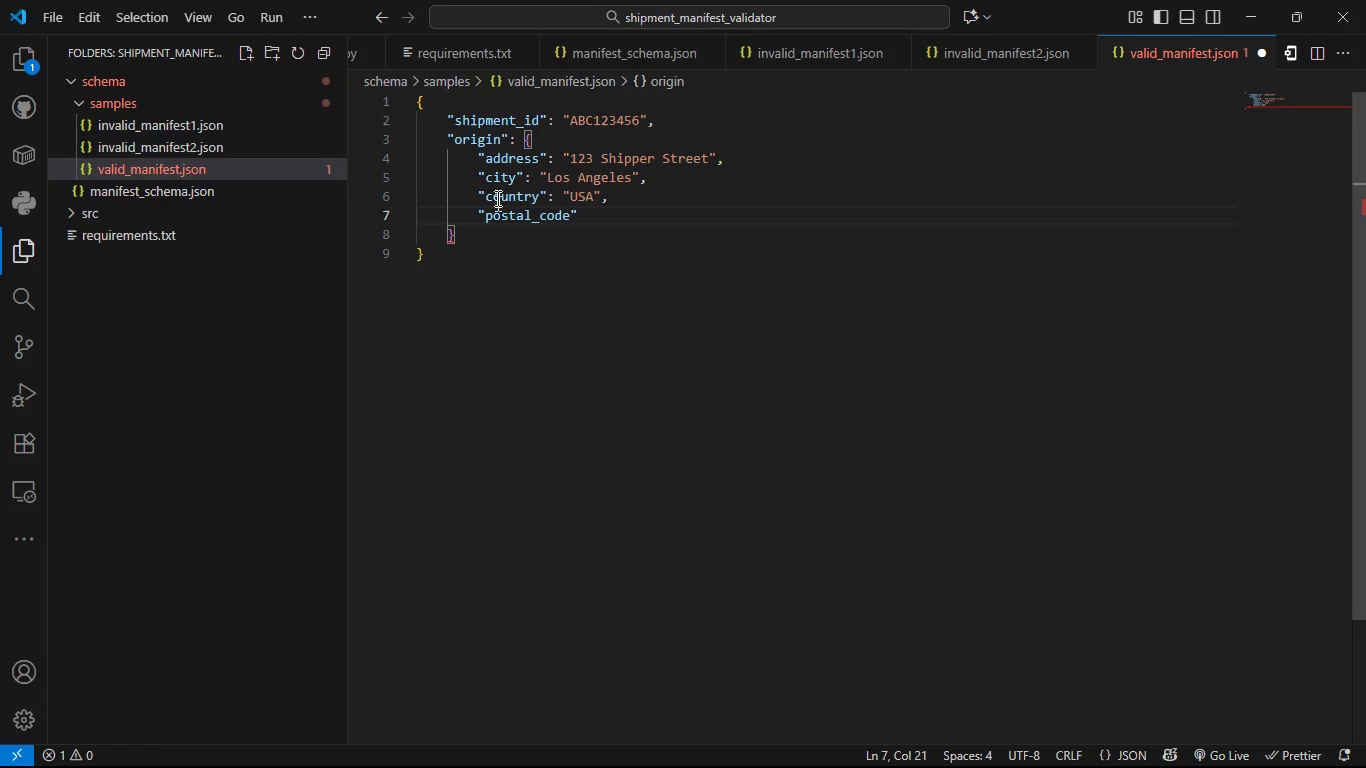 
key(Shift+ShiftLeft)
 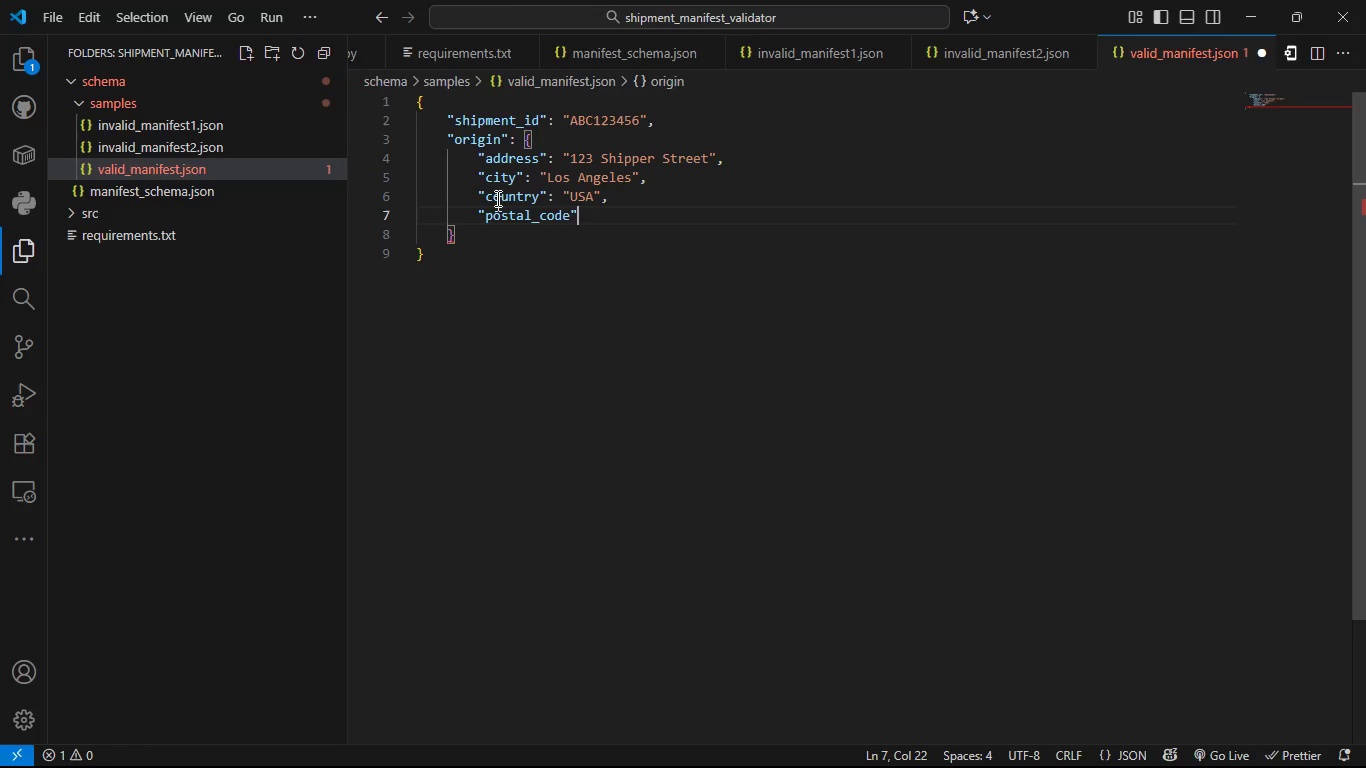 
key(ArrowRight)
 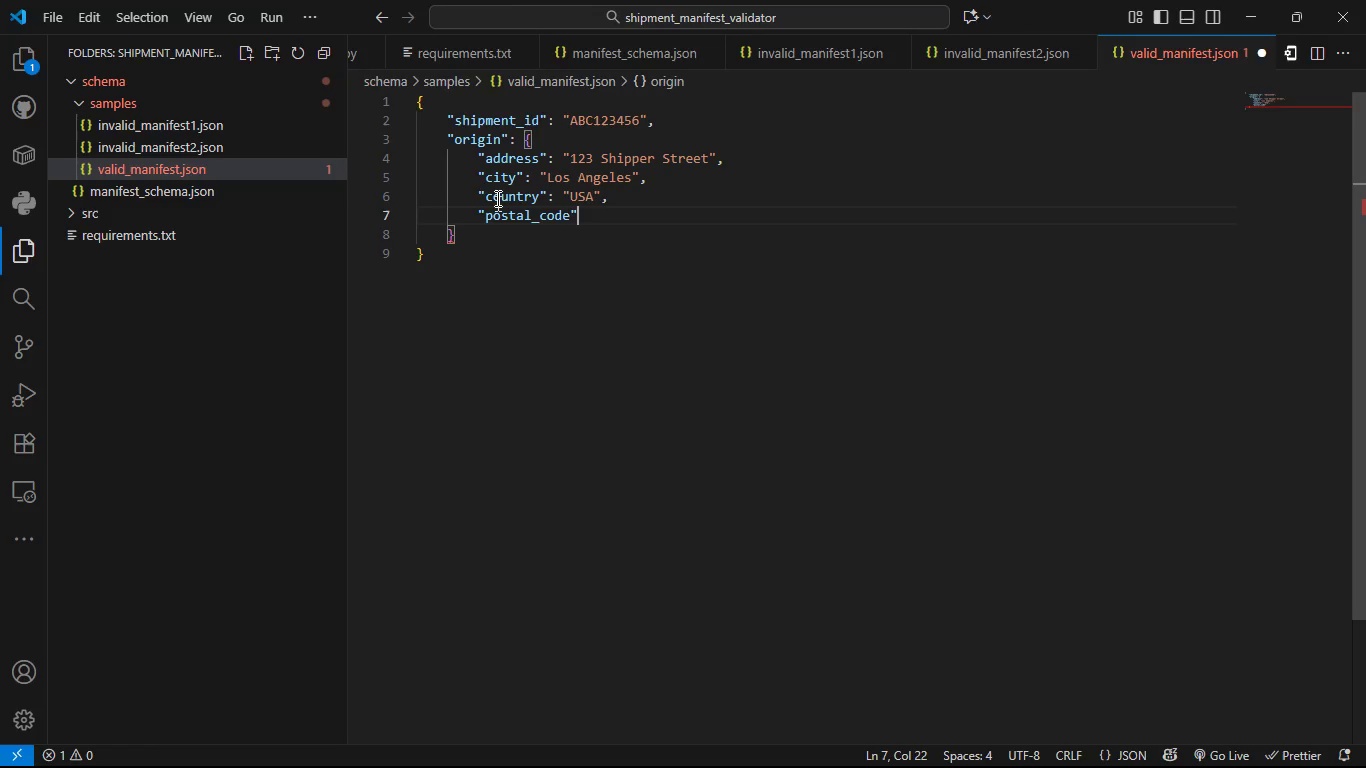 
type(: ')
key(Backspace)
type("90001)
 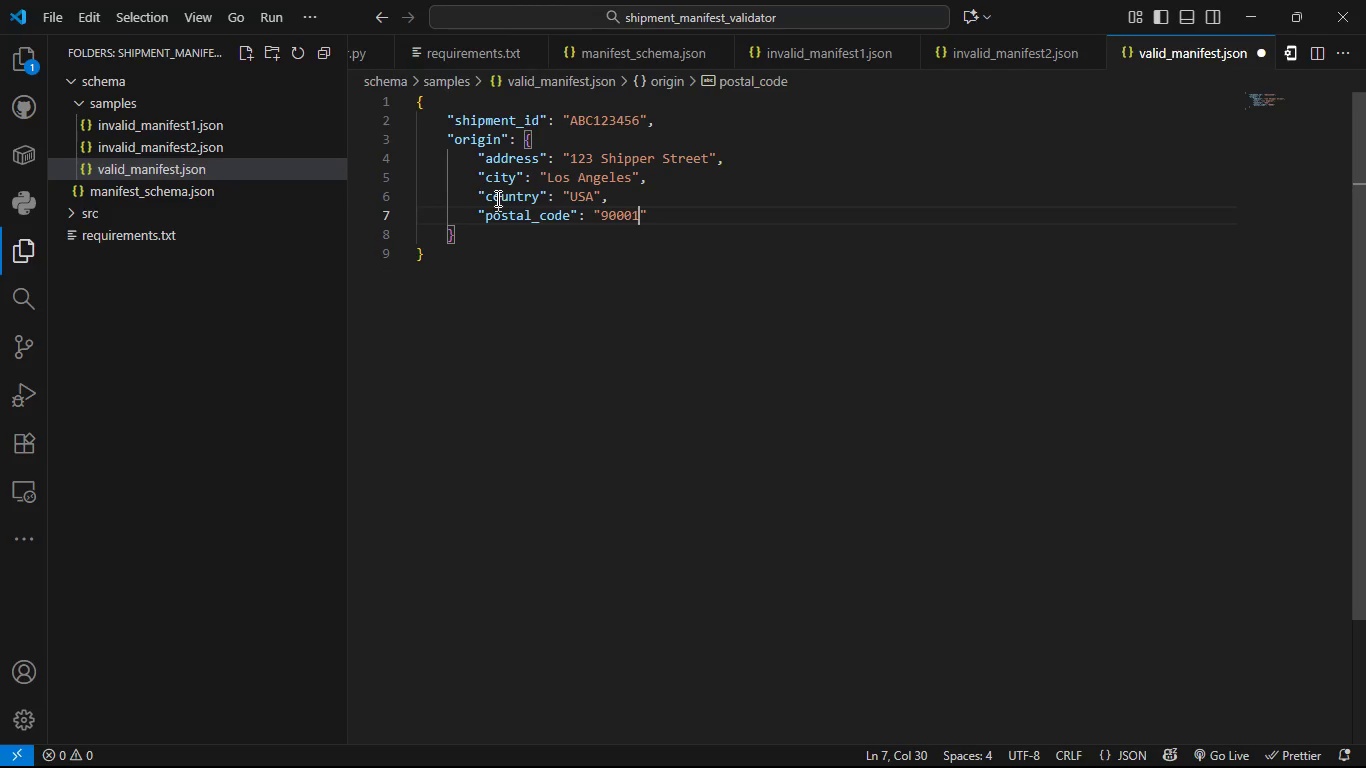 
key(ArrowRight)
 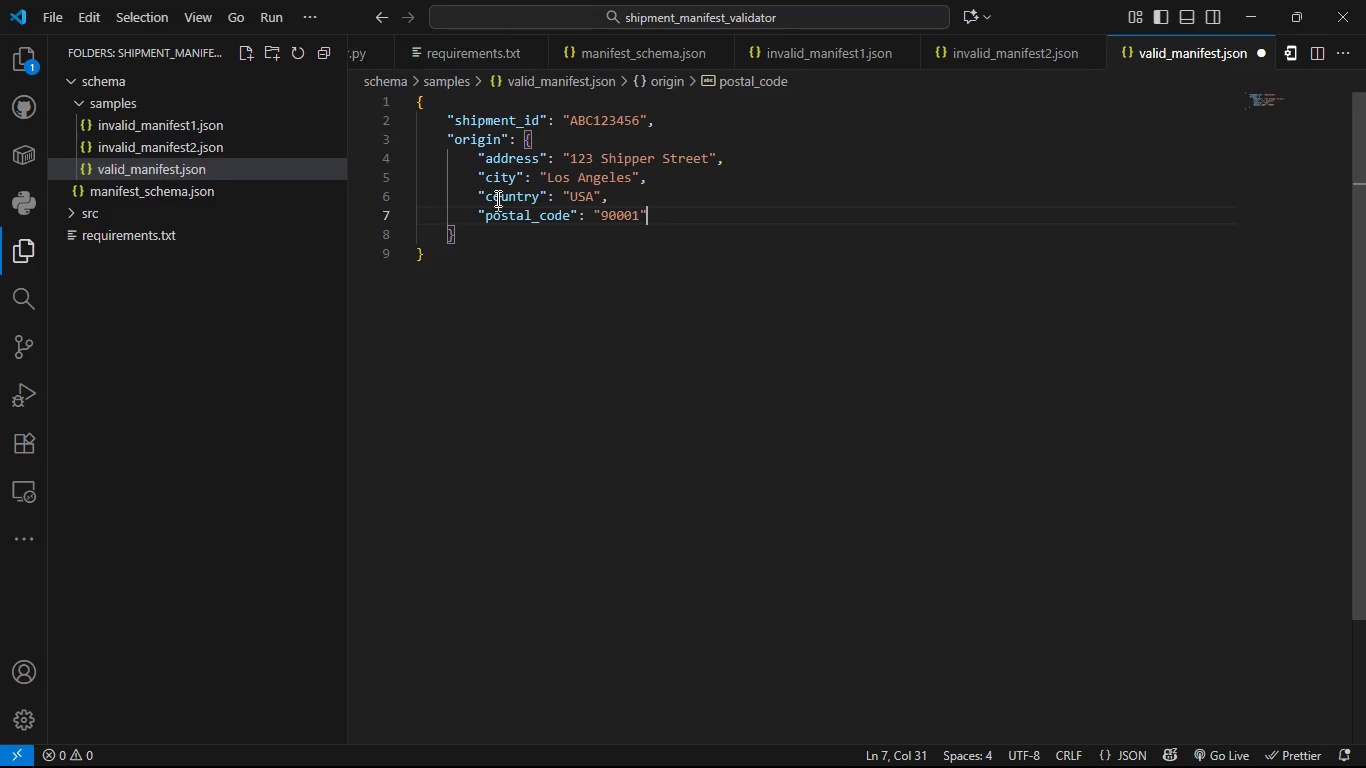 
key(ArrowDown)
 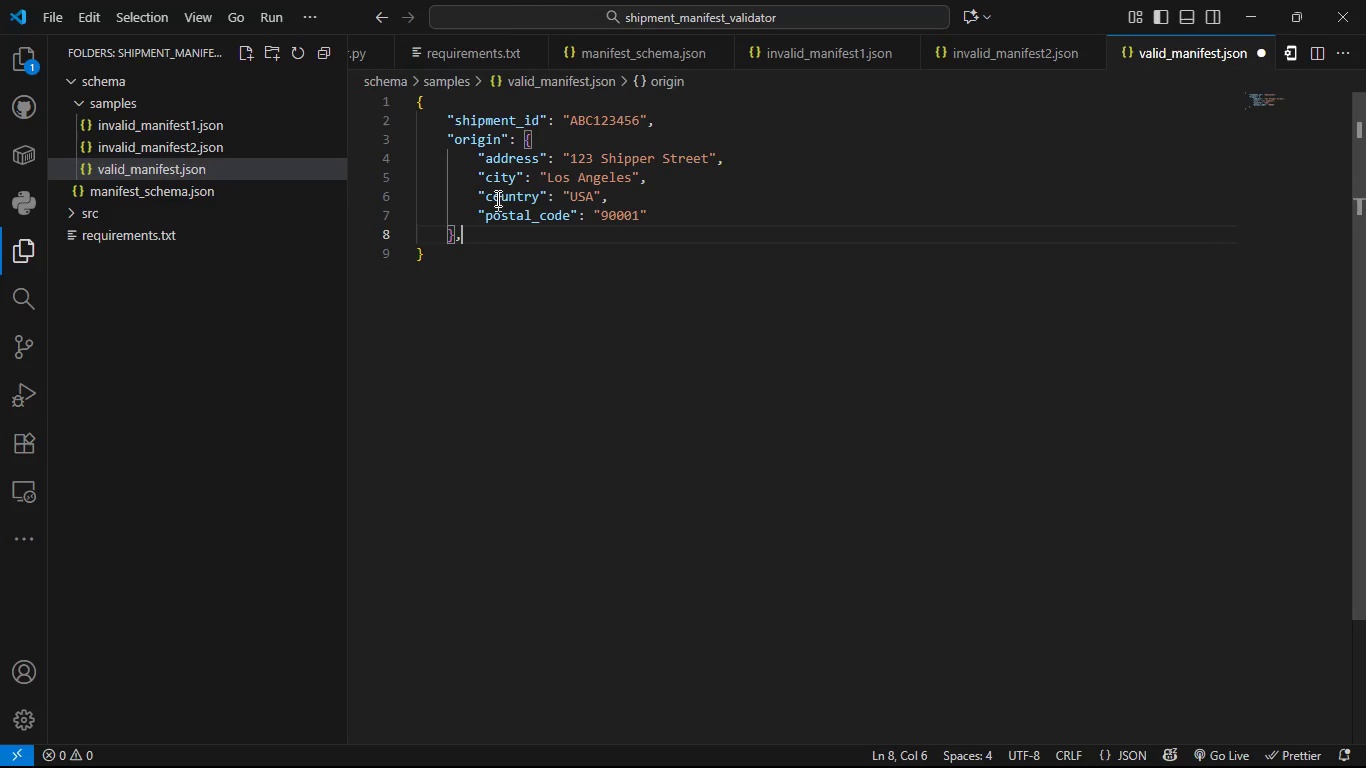 
key(Comma)
 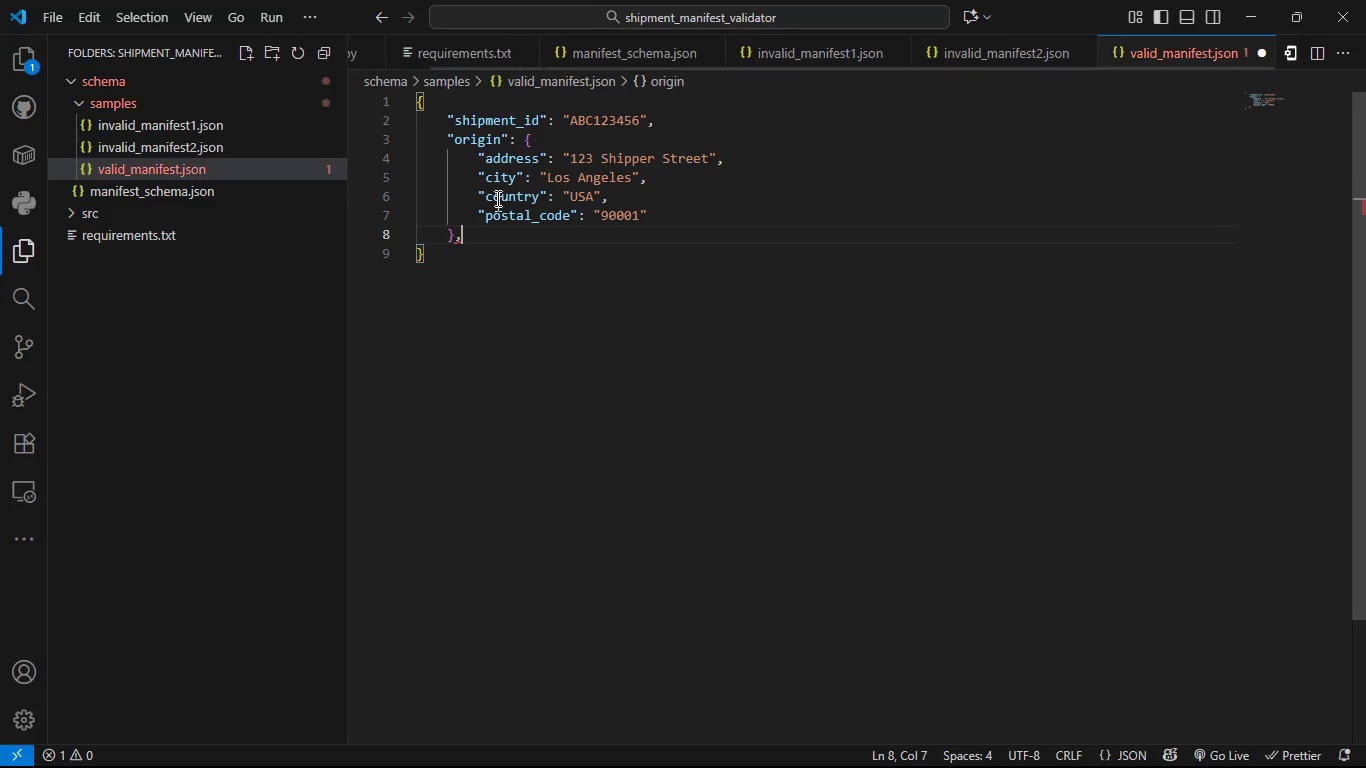 
key(Enter)
 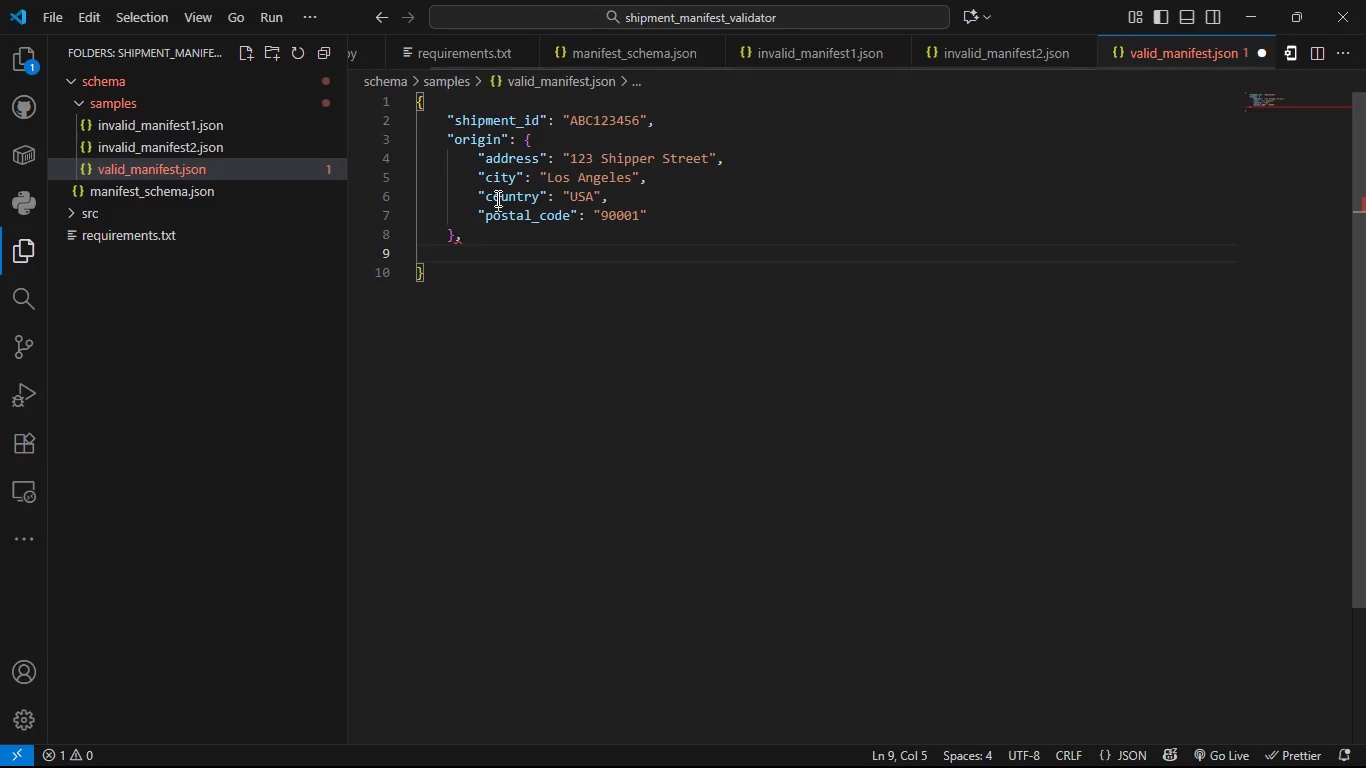 
type("desc)
key(Backspace)
type(tona)
key(Backspace)
key(Backspace)
key(Backspace)
type(o)
key(Backspace)
type(int)
key(Backspace)
type(ation)
 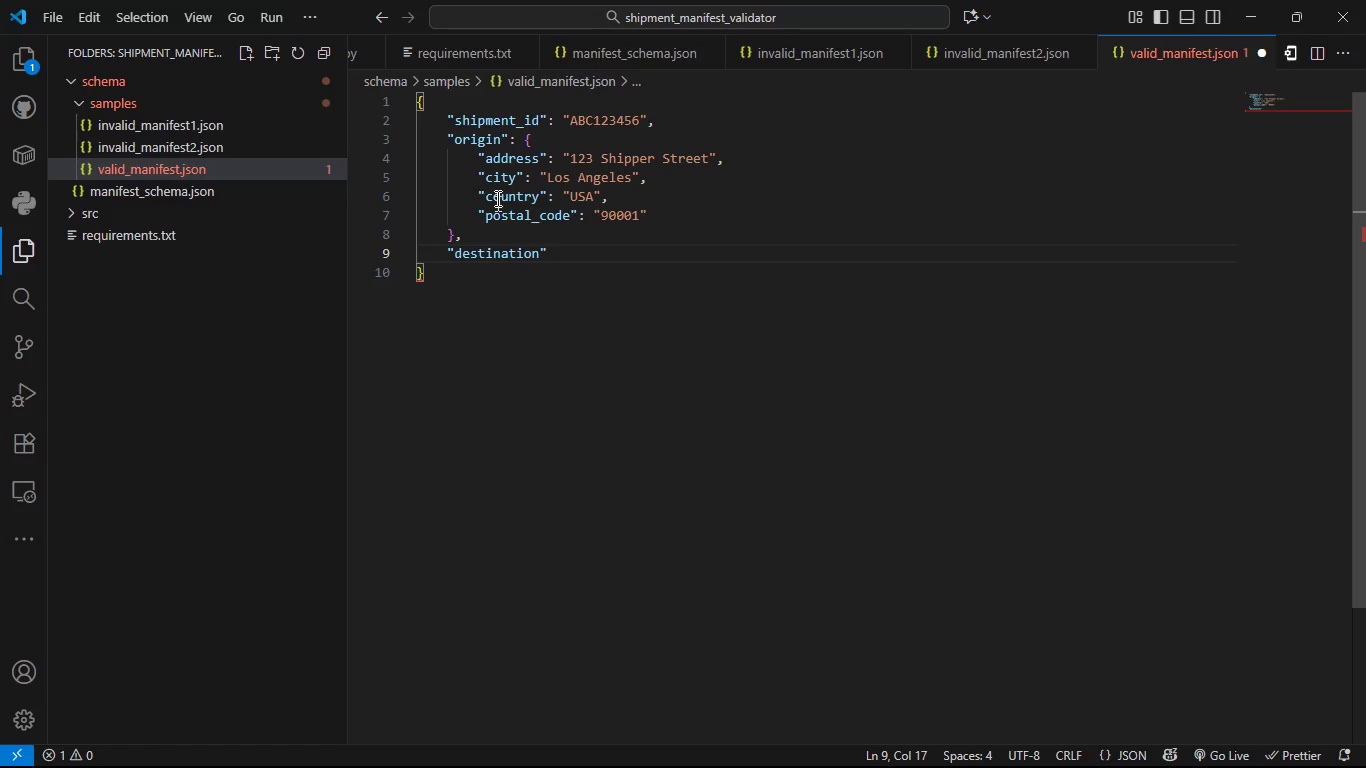 
key(ArrowRight)
 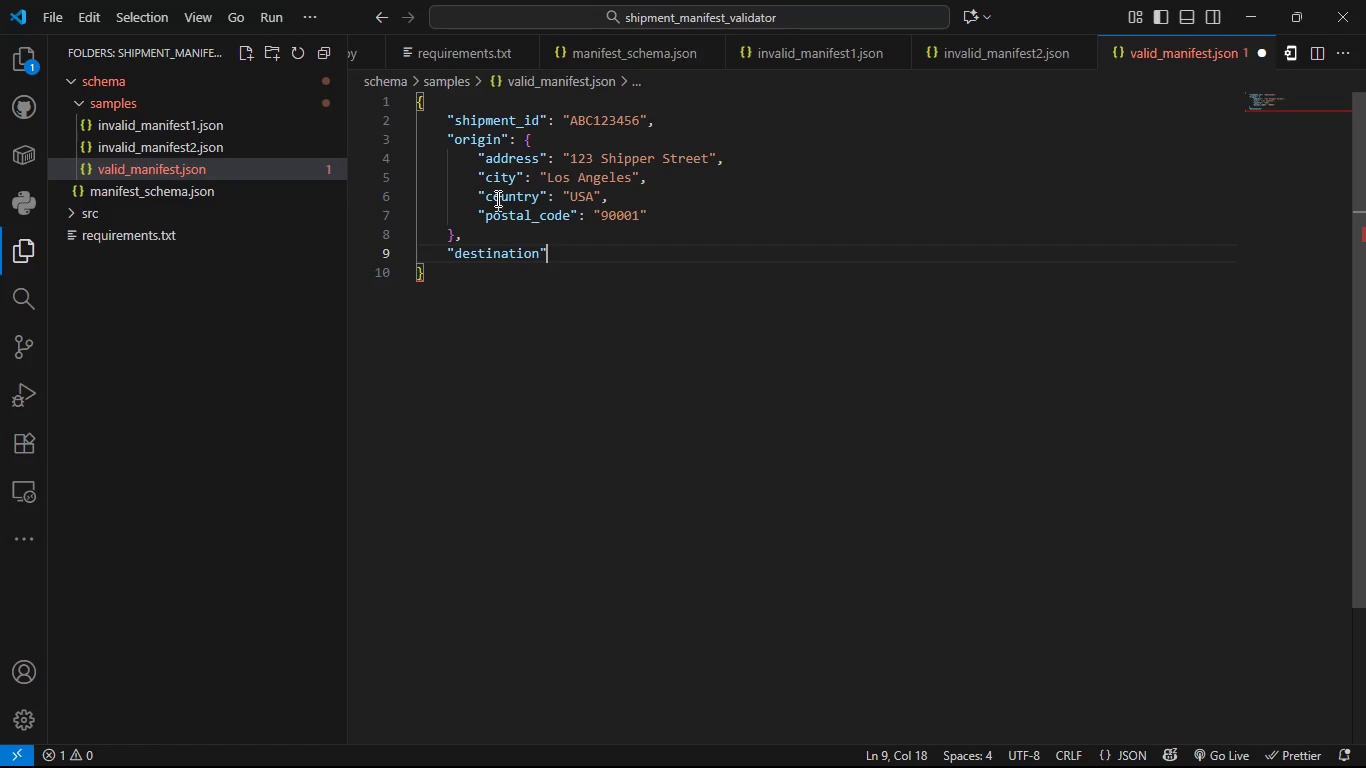 
key(Shift+Semicolon)
 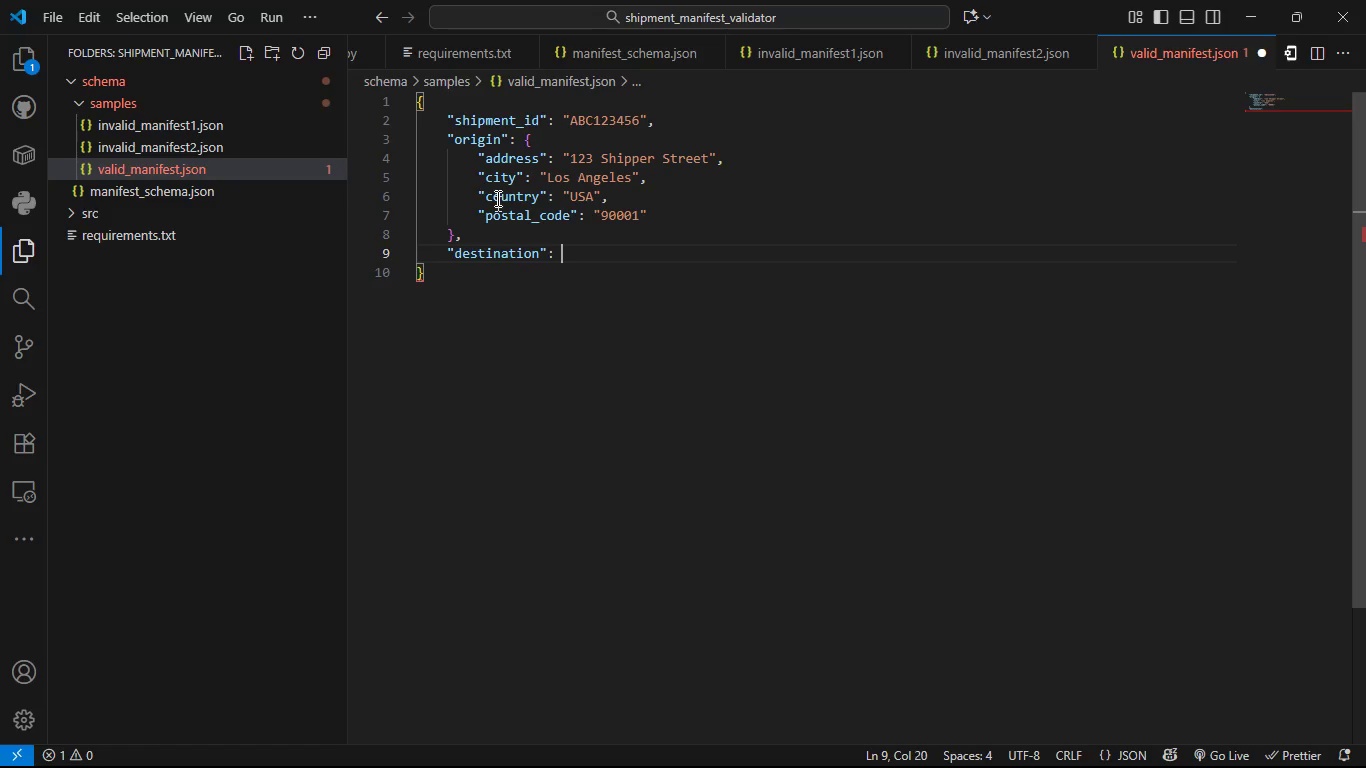 
key(Space)
 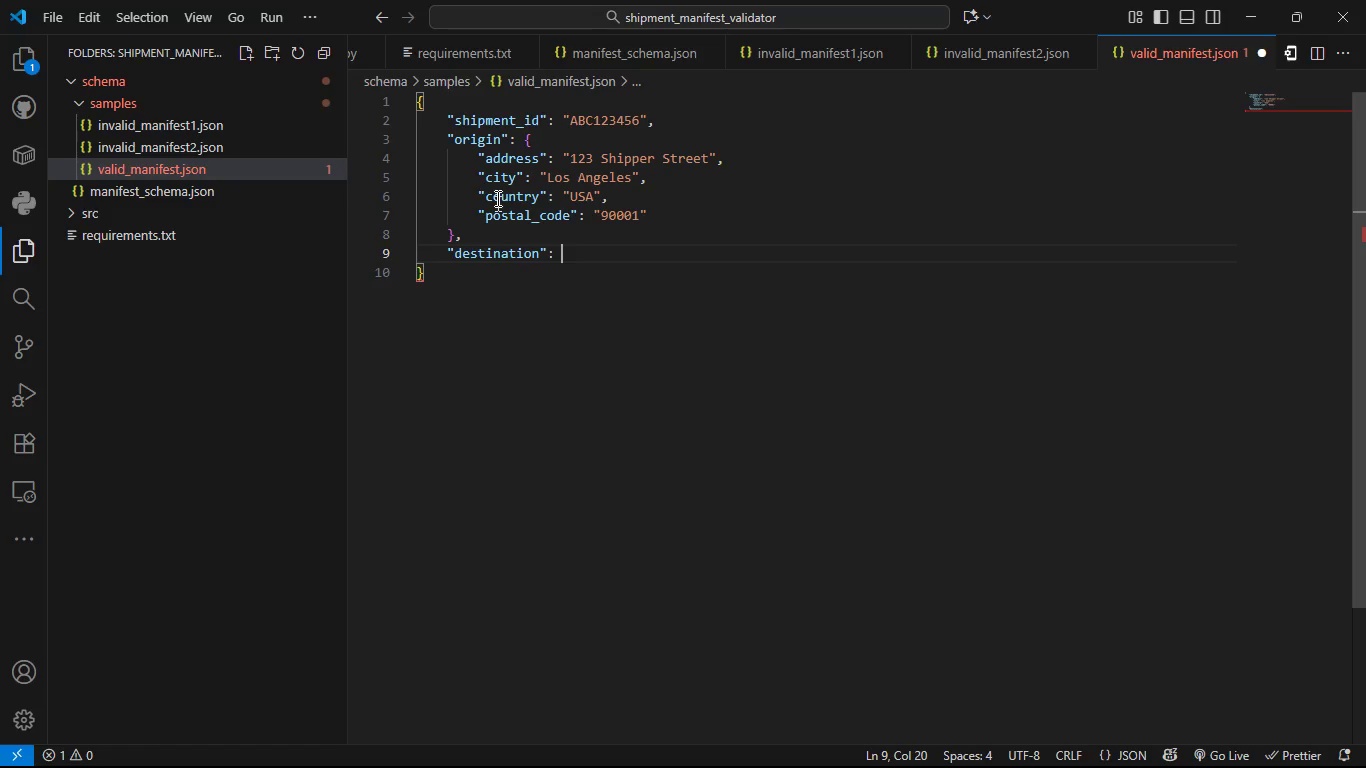 
key(Shift+BracketLeft)
 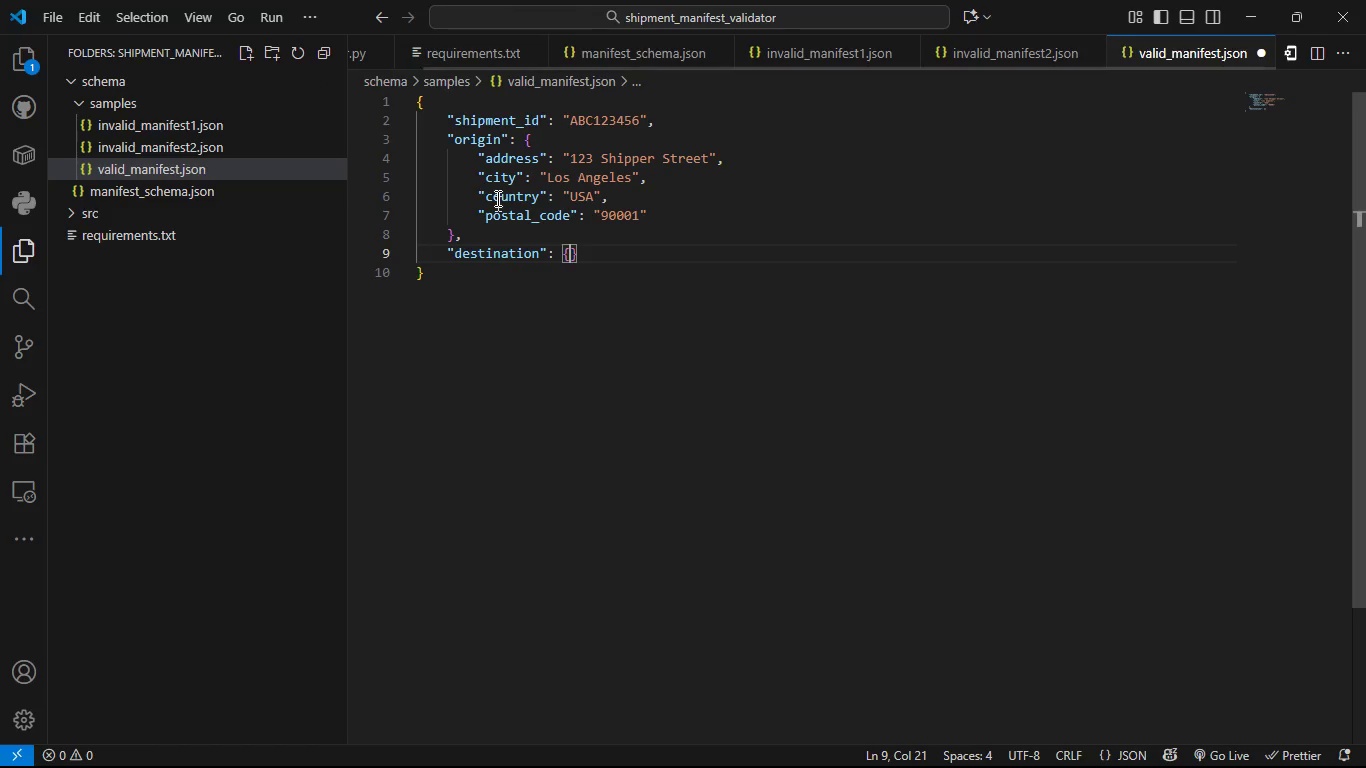 
key(Shift+Enter)
 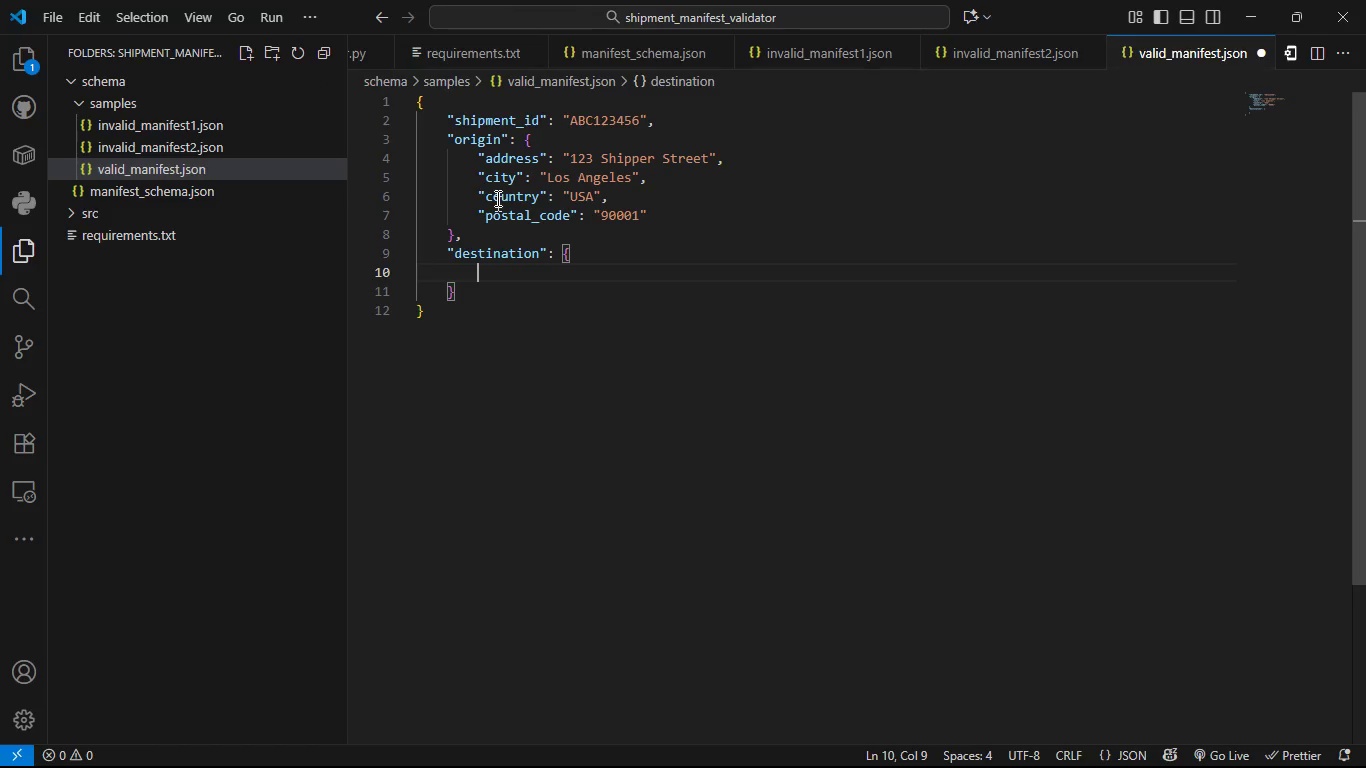 
type("addre)
key(Tab)
 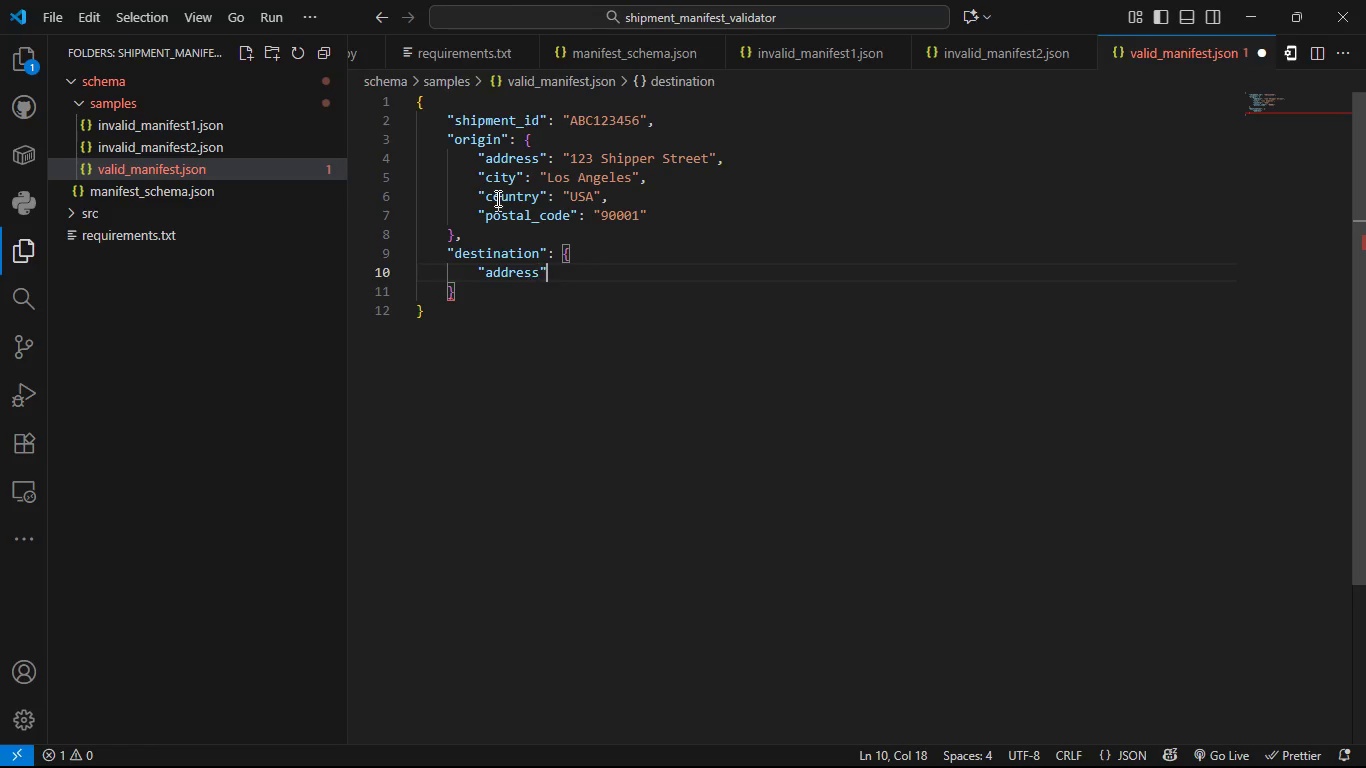 
key(ArrowRight)
 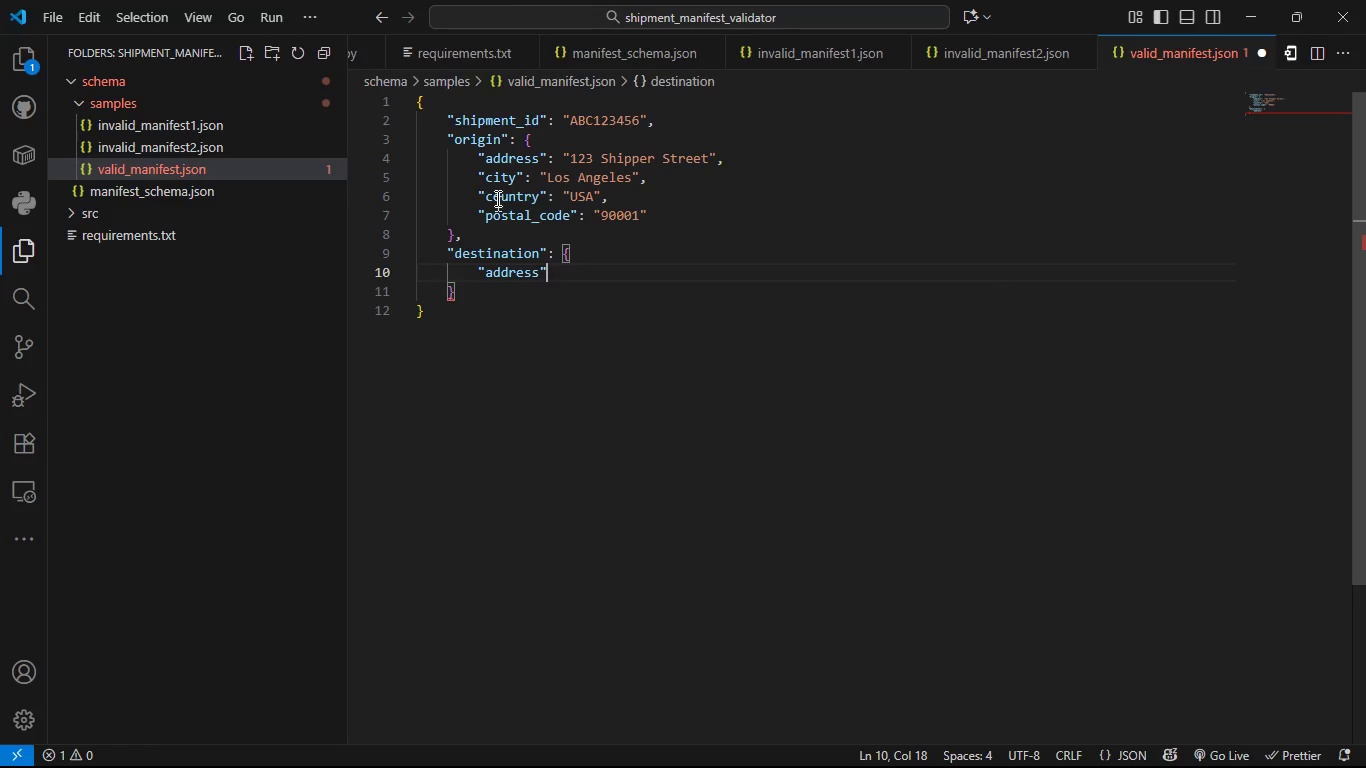 
type(: "456 Receiver Road)
 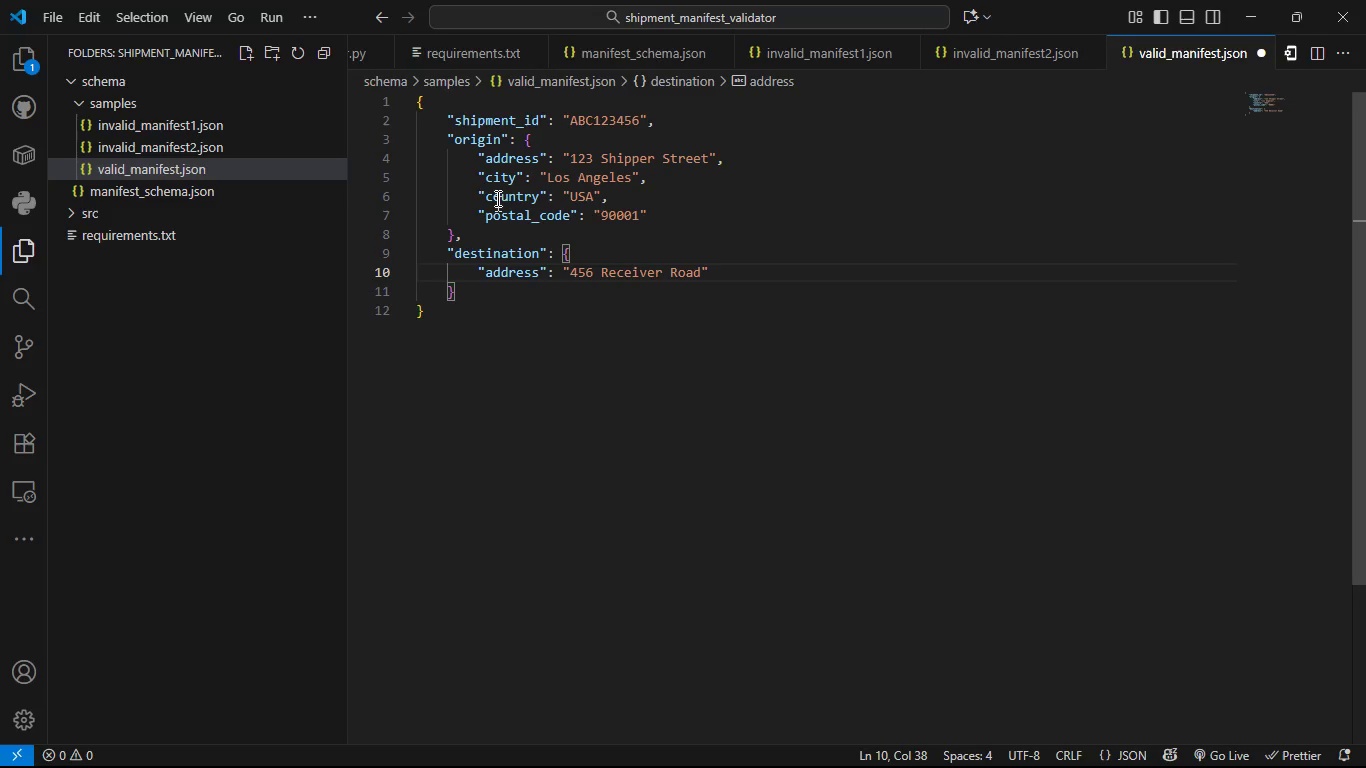 
key(ArrowRight)
 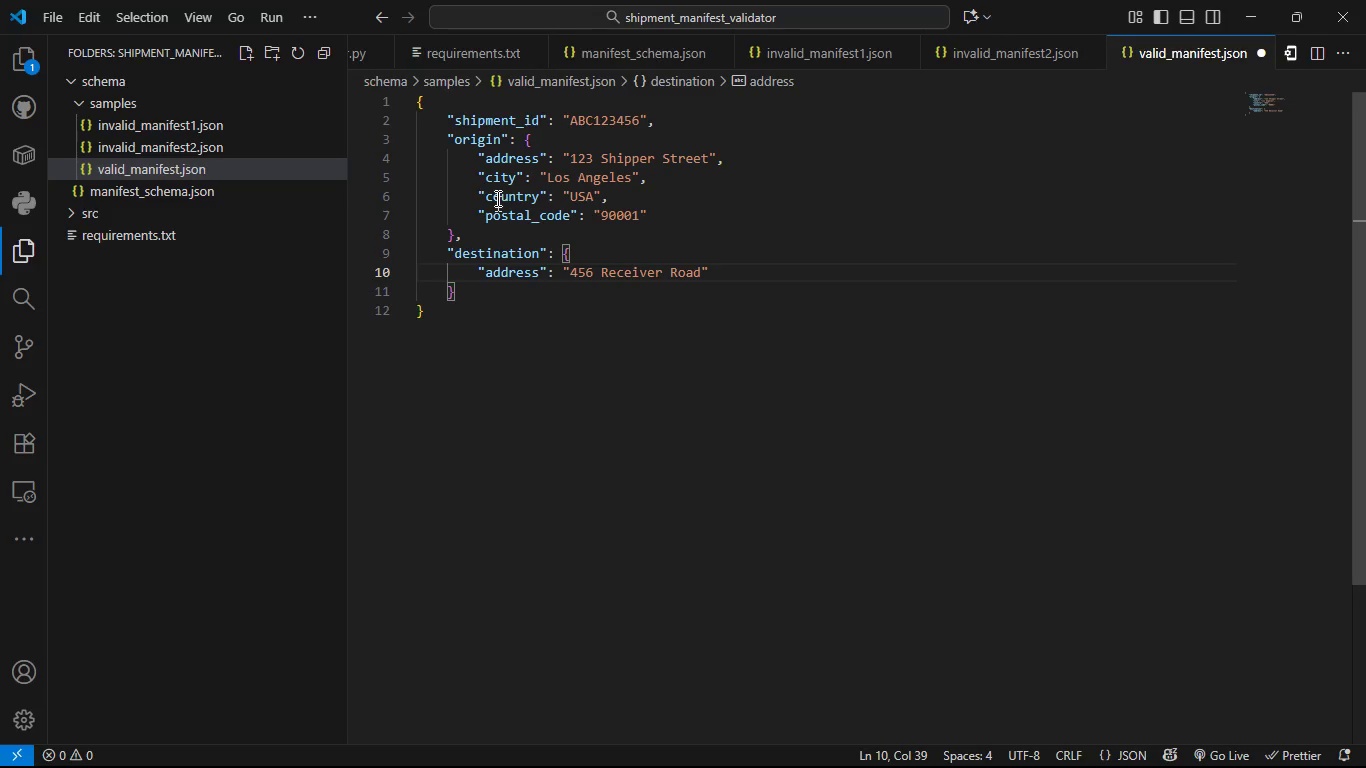 
key(Comma)
 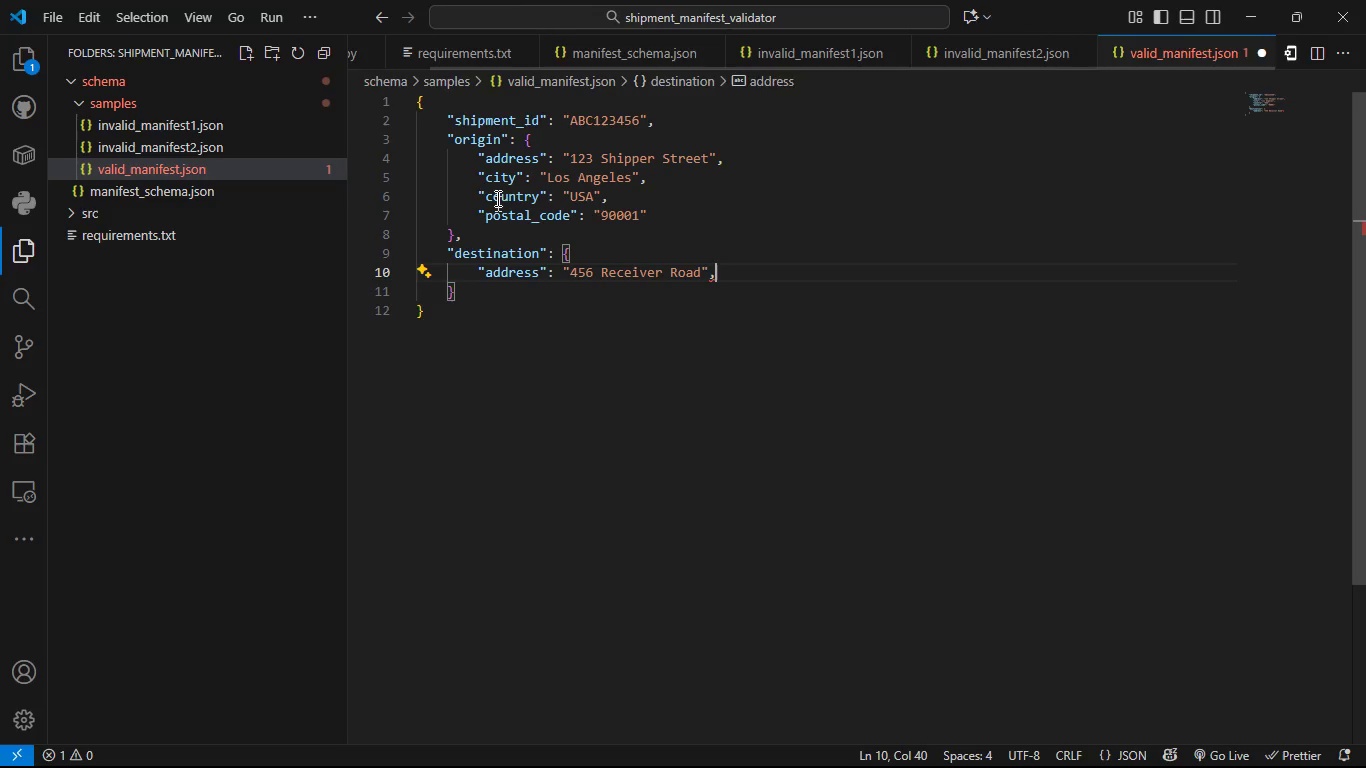 
key(Enter)
 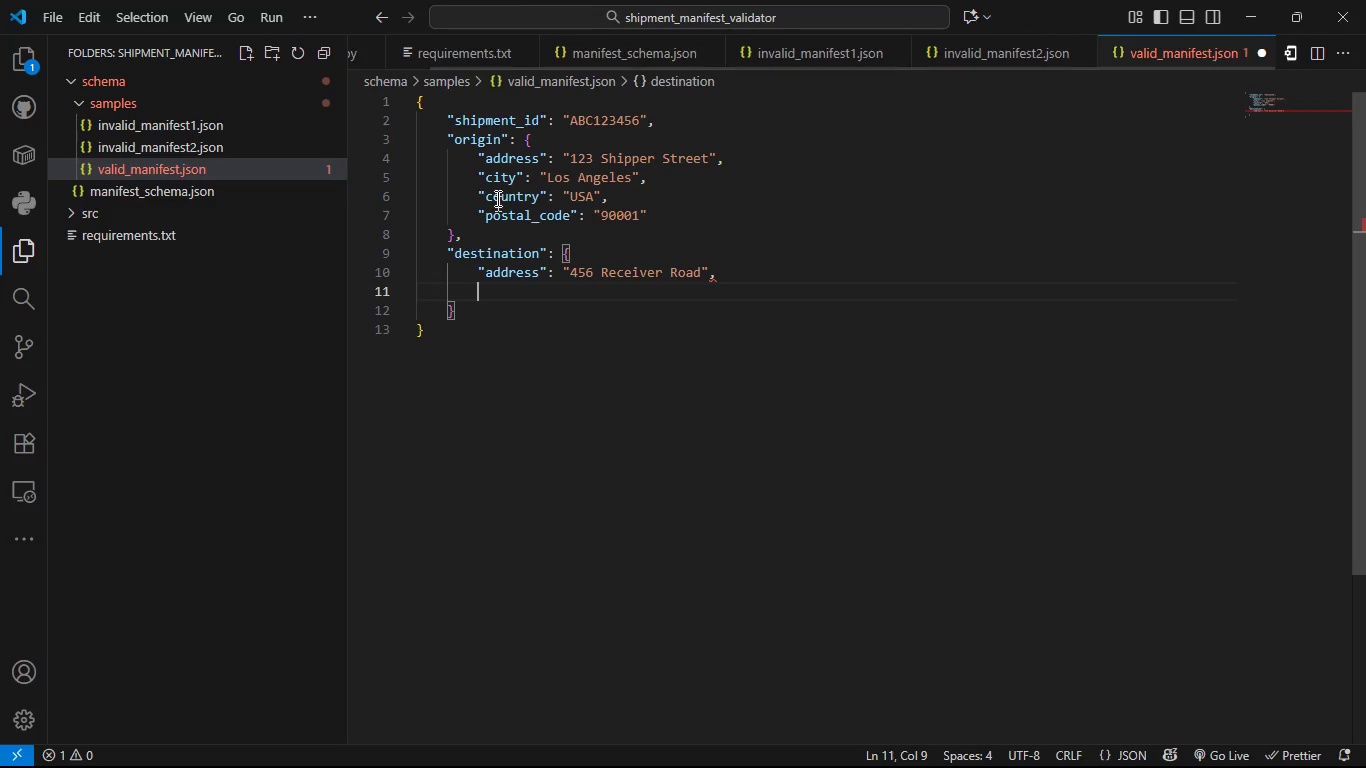 
type("C)
key(Backspace)
type(city)
 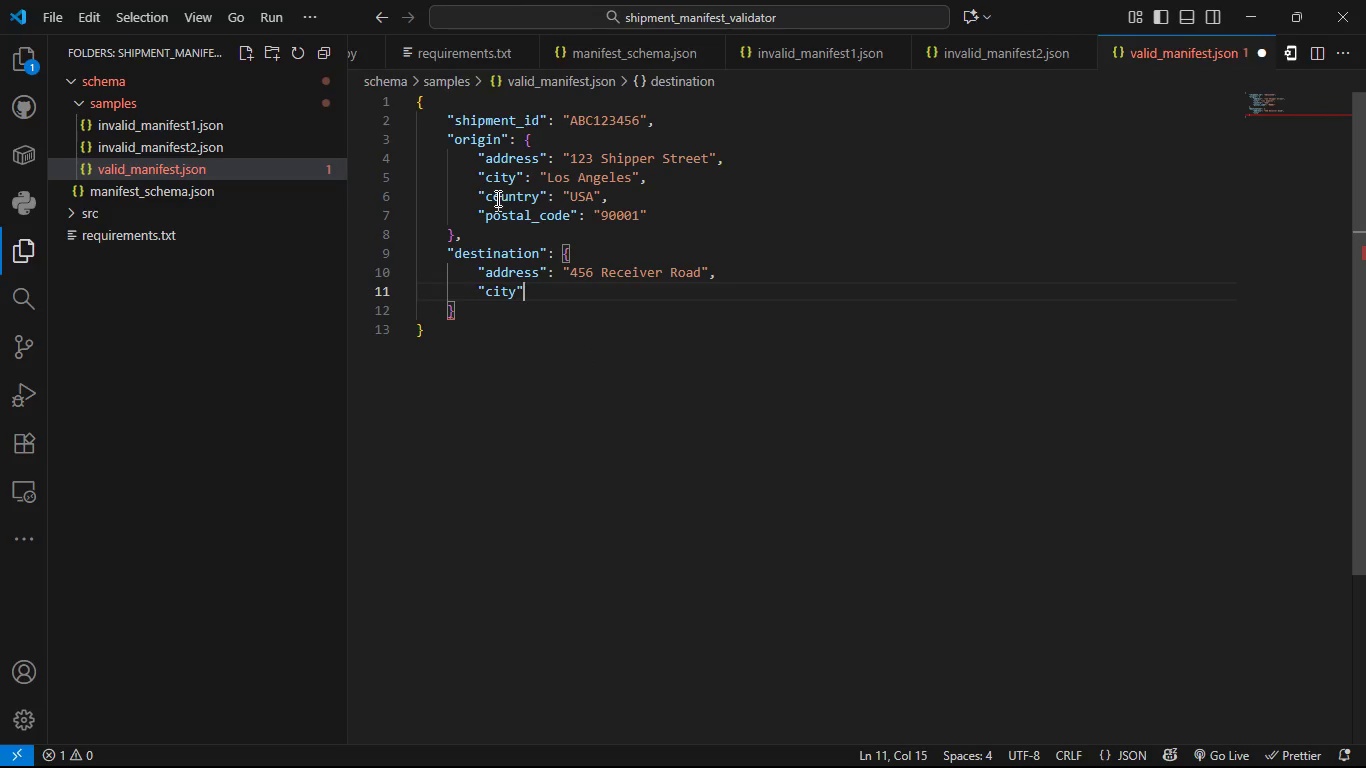 
 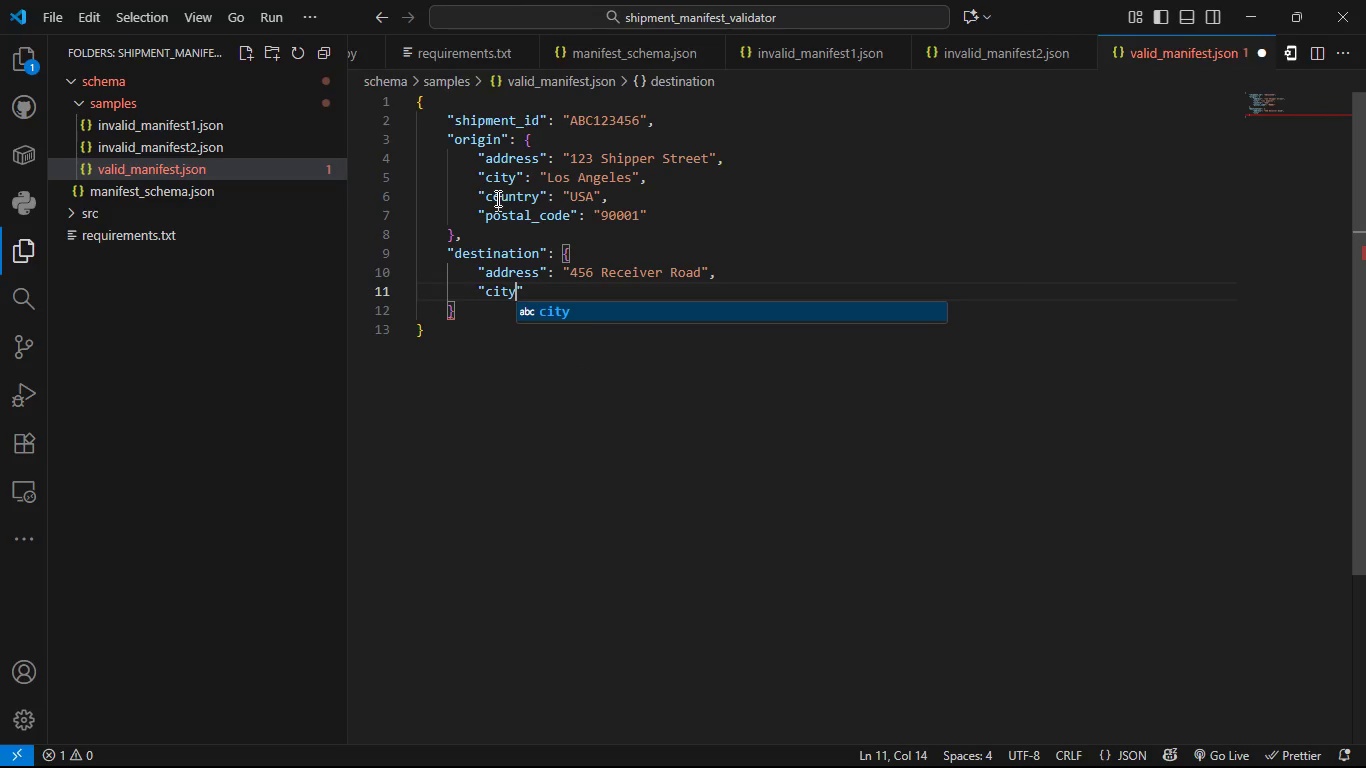 
key(ArrowRight)
 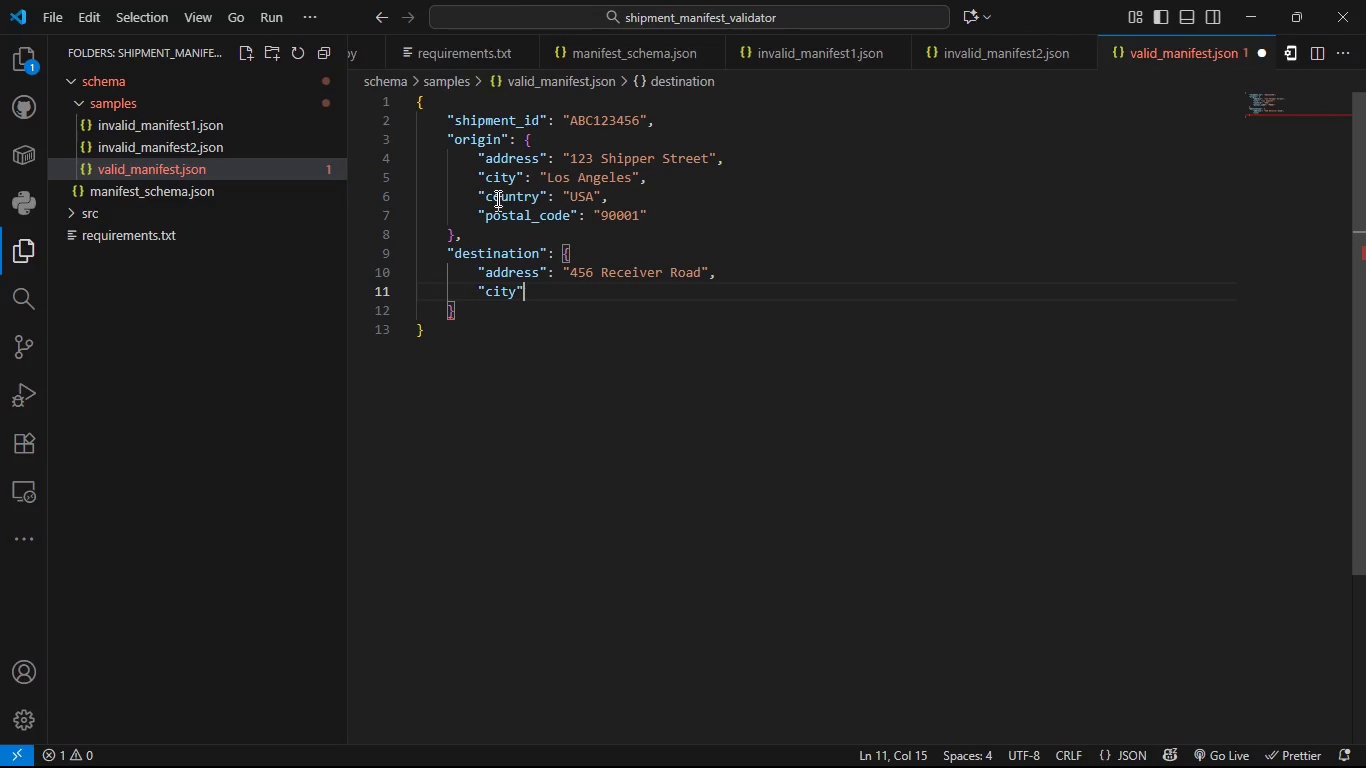 
type(: "New Yok)
key(Backspace)
type(rk)
 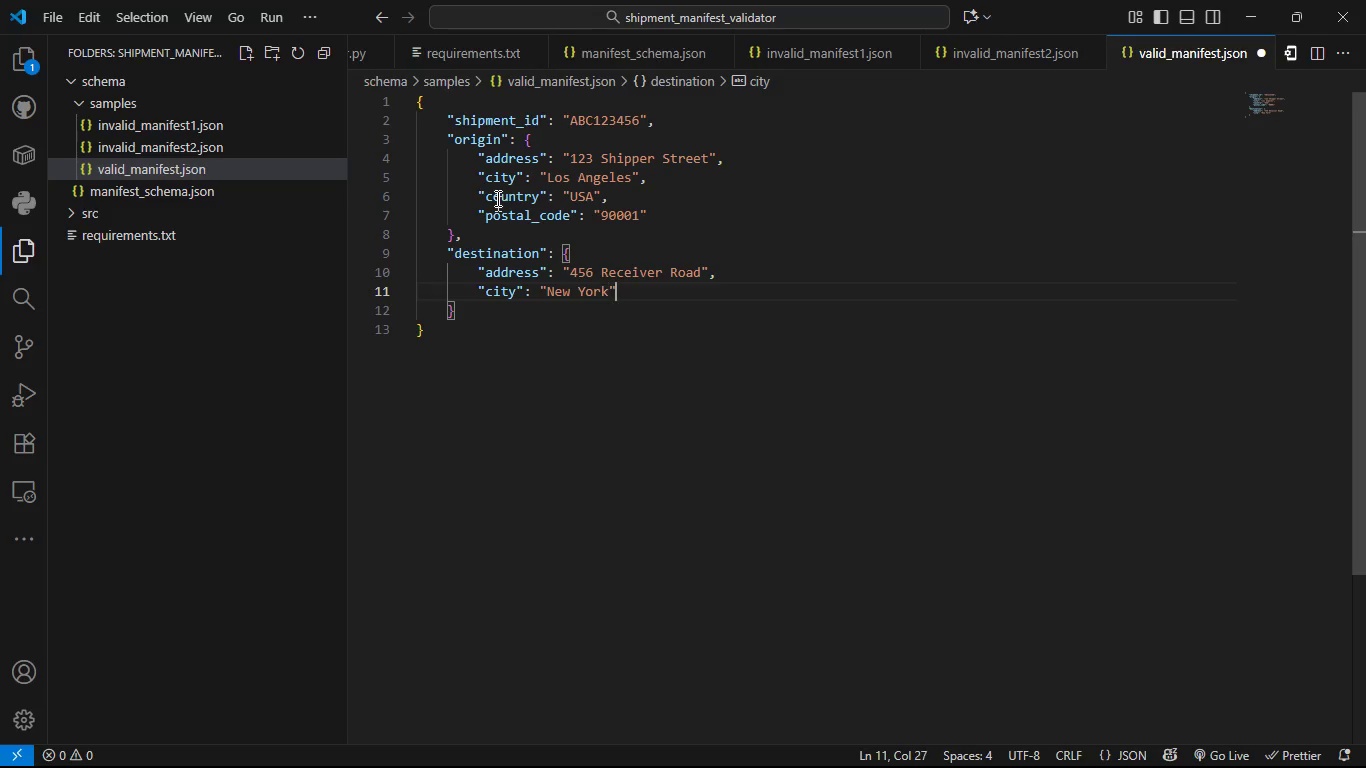 
 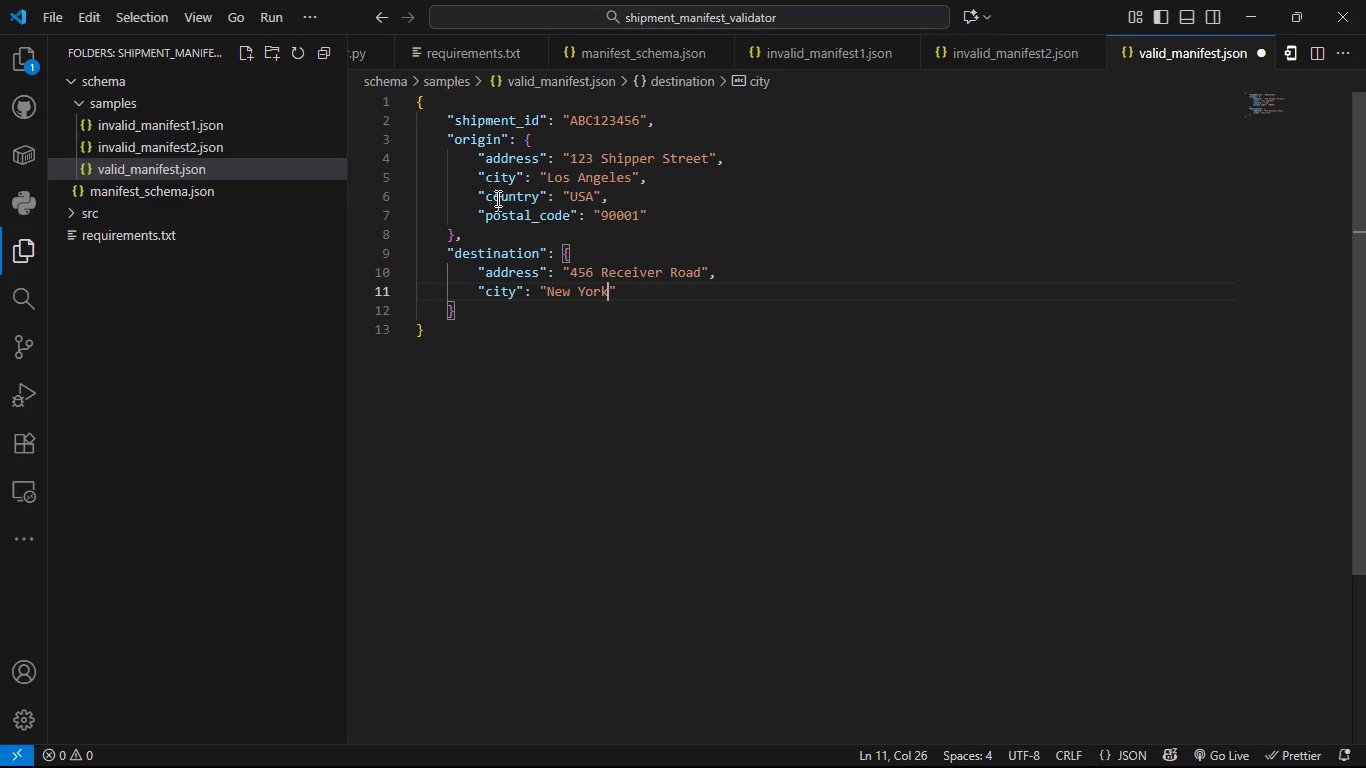 
key(ArrowRight)
 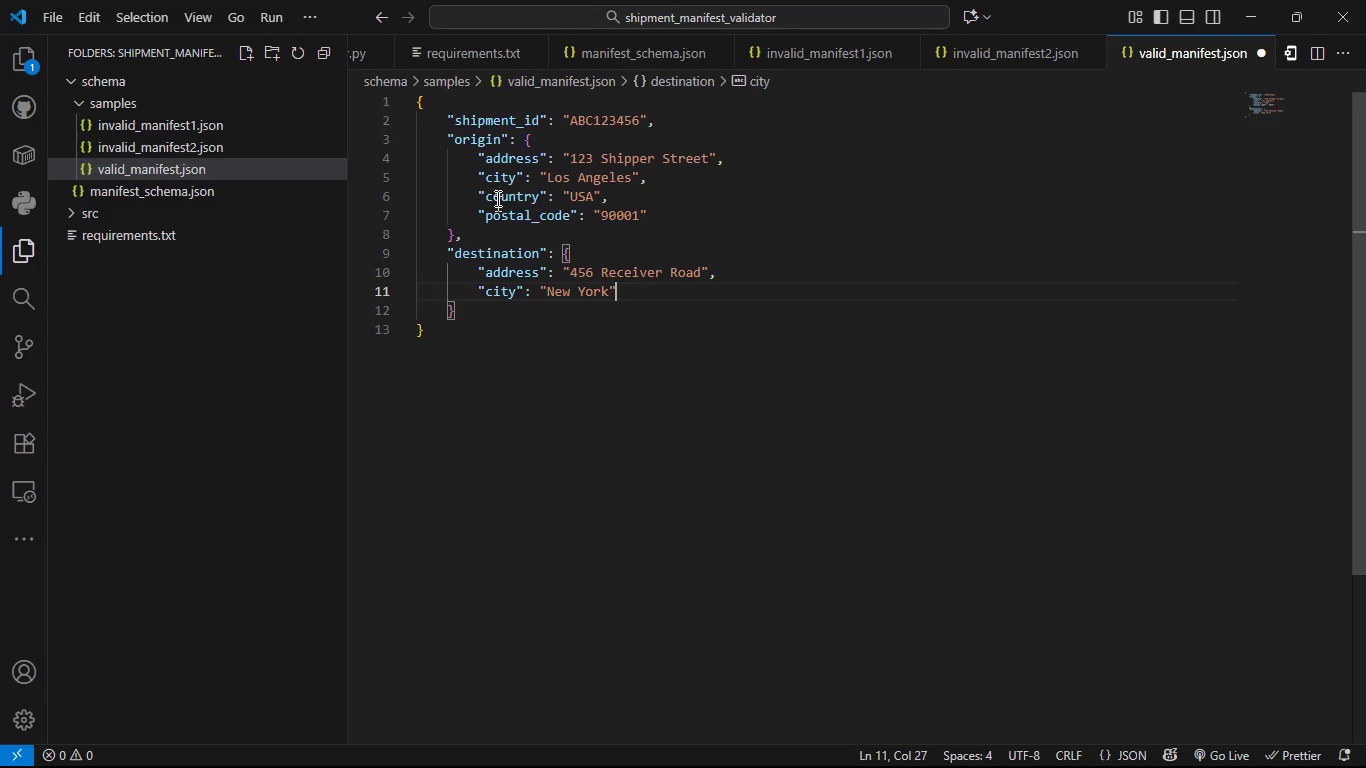 
key(Comma)
 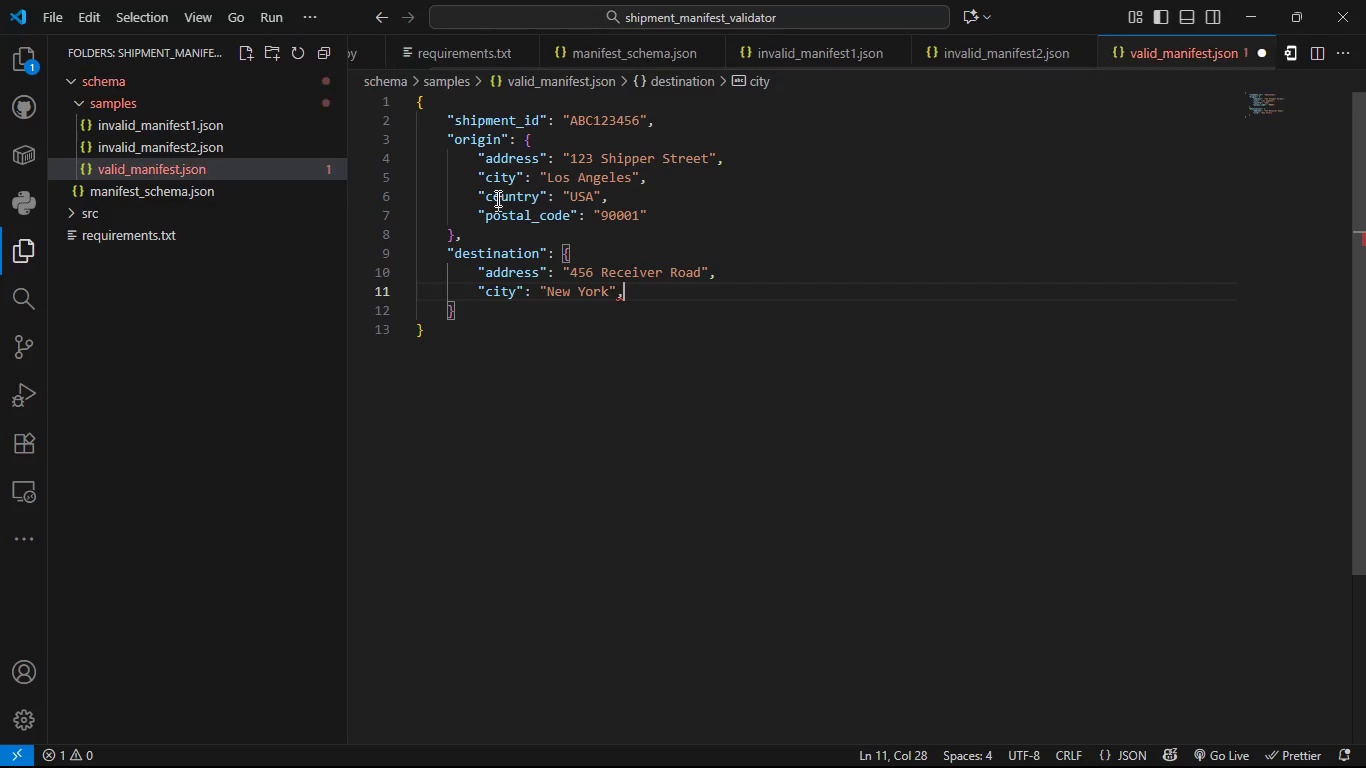 
key(Enter)
 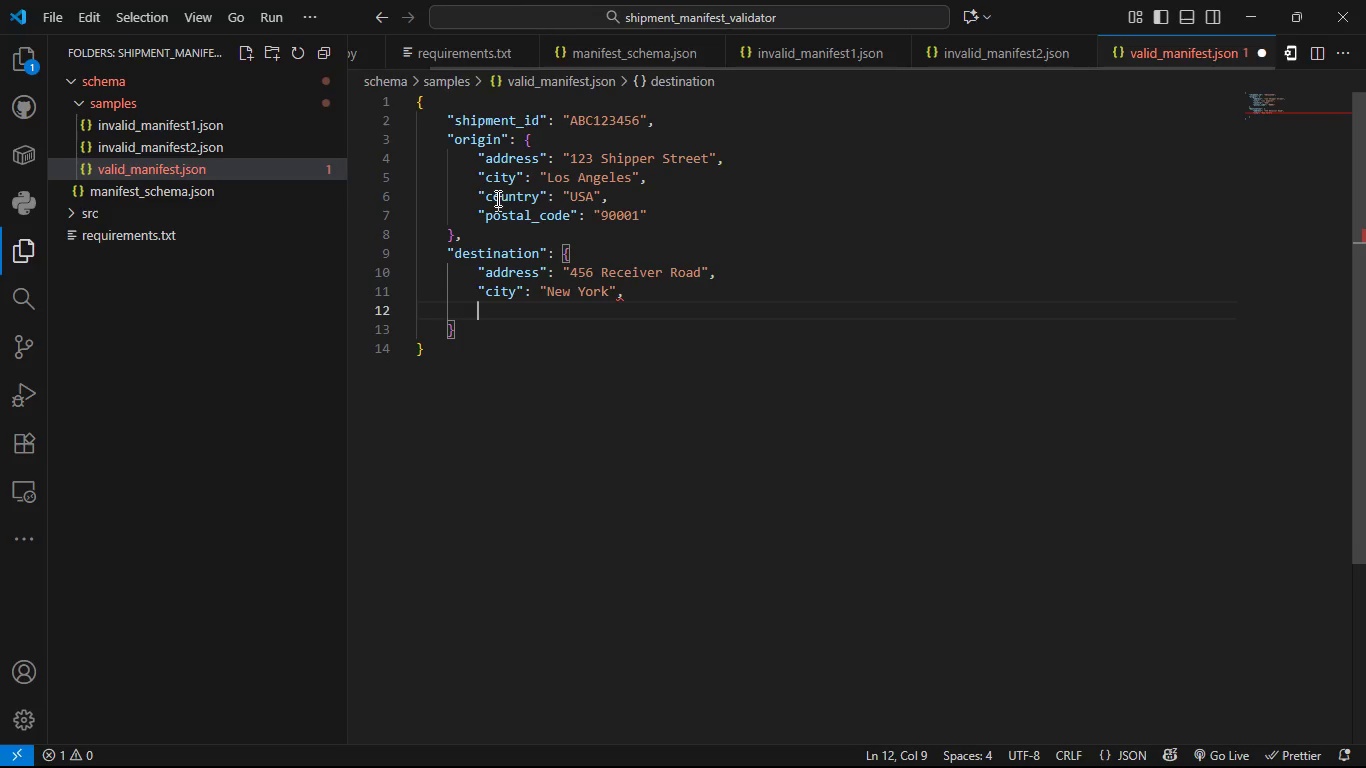 
key(Shift+ShiftLeft)
 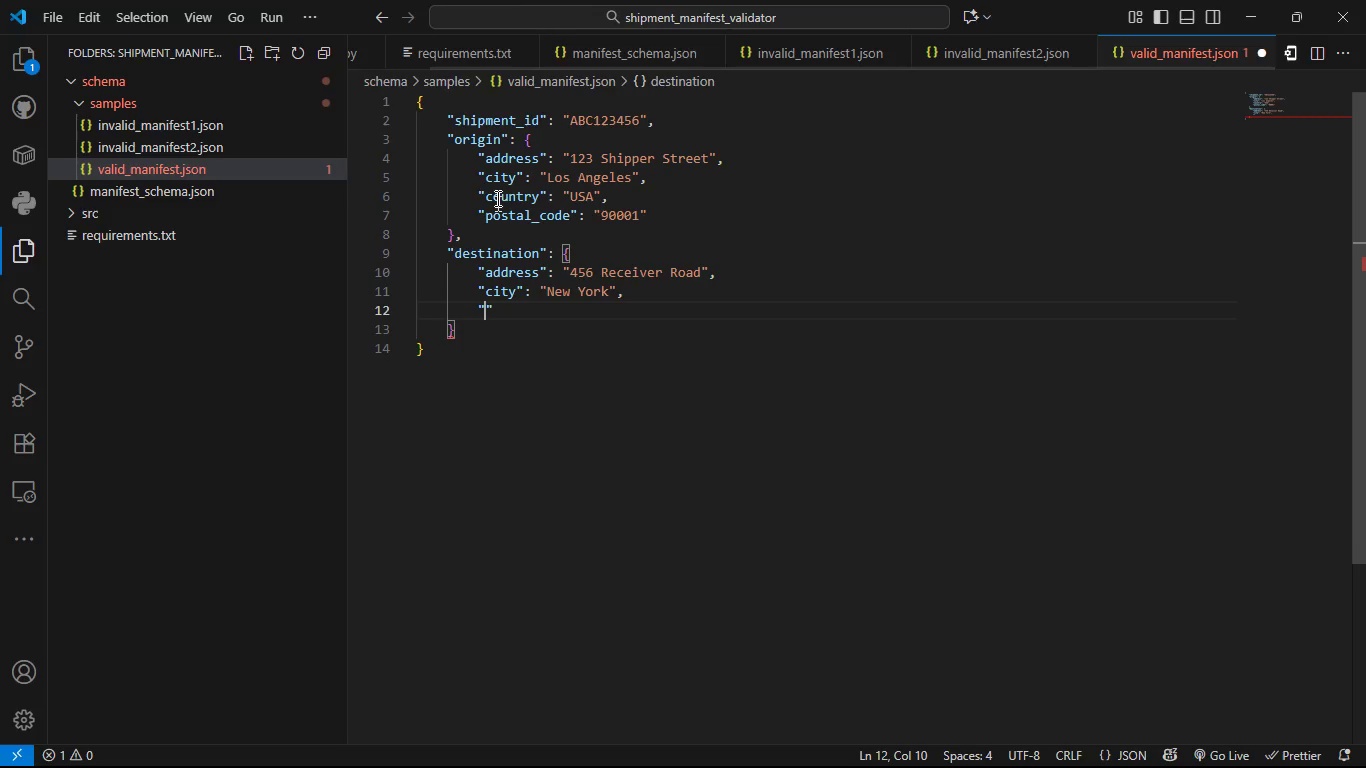 
key(Shift+Quote)
 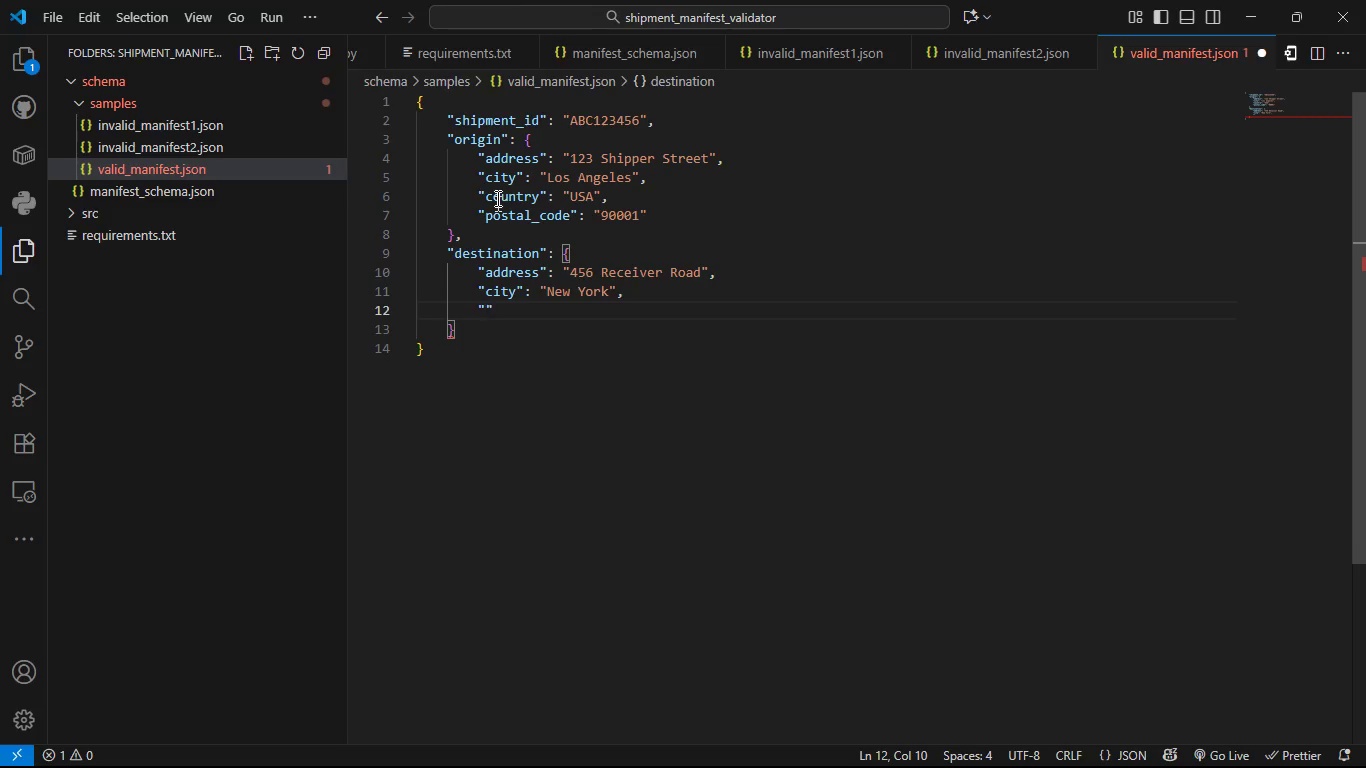 
type(country)
 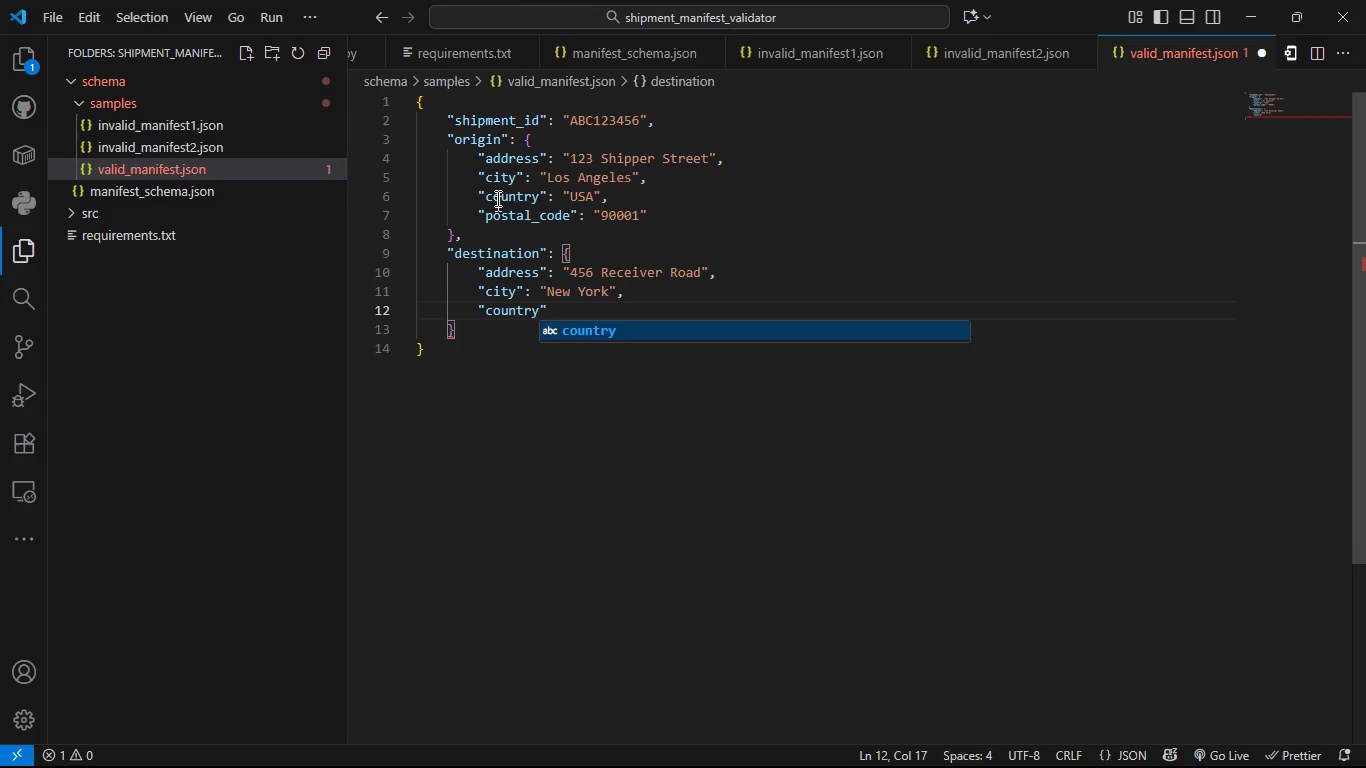 
key(ArrowRight)
 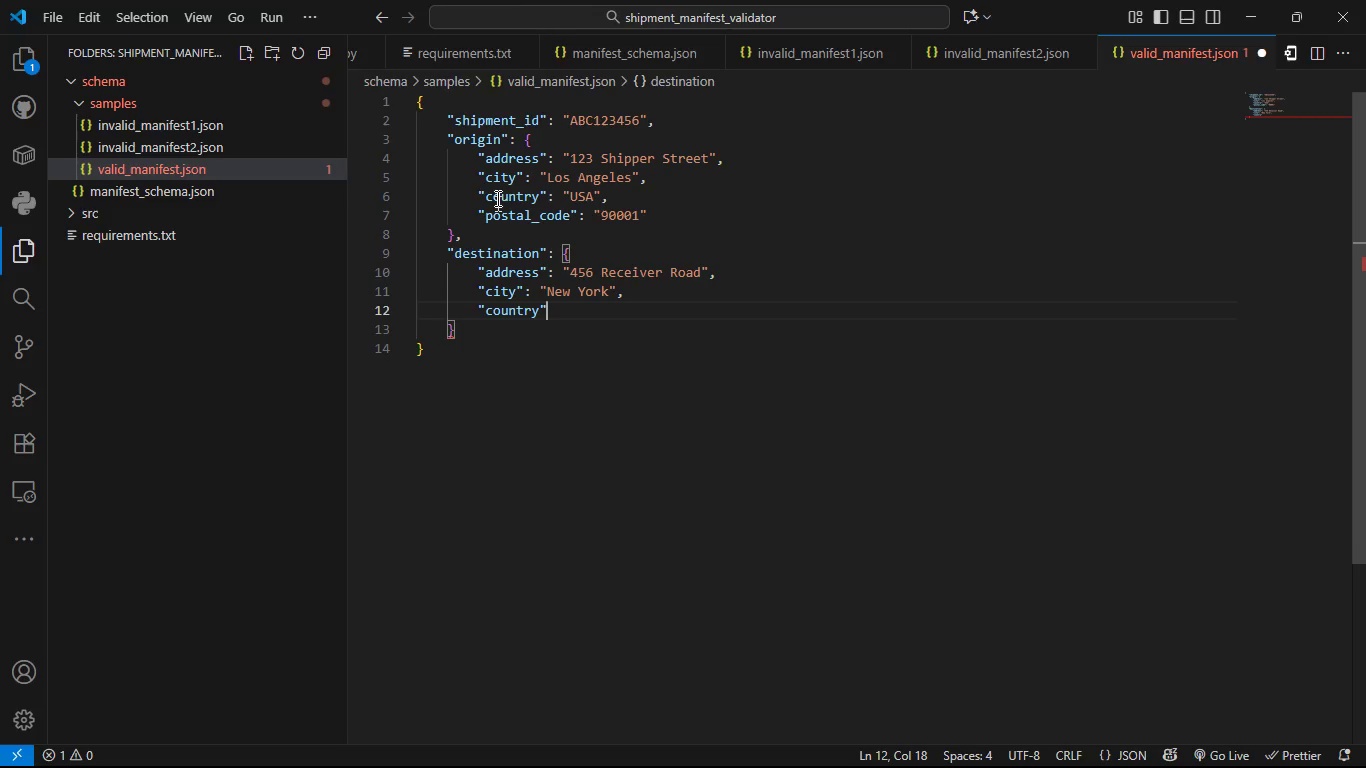 
type(: "USA)
 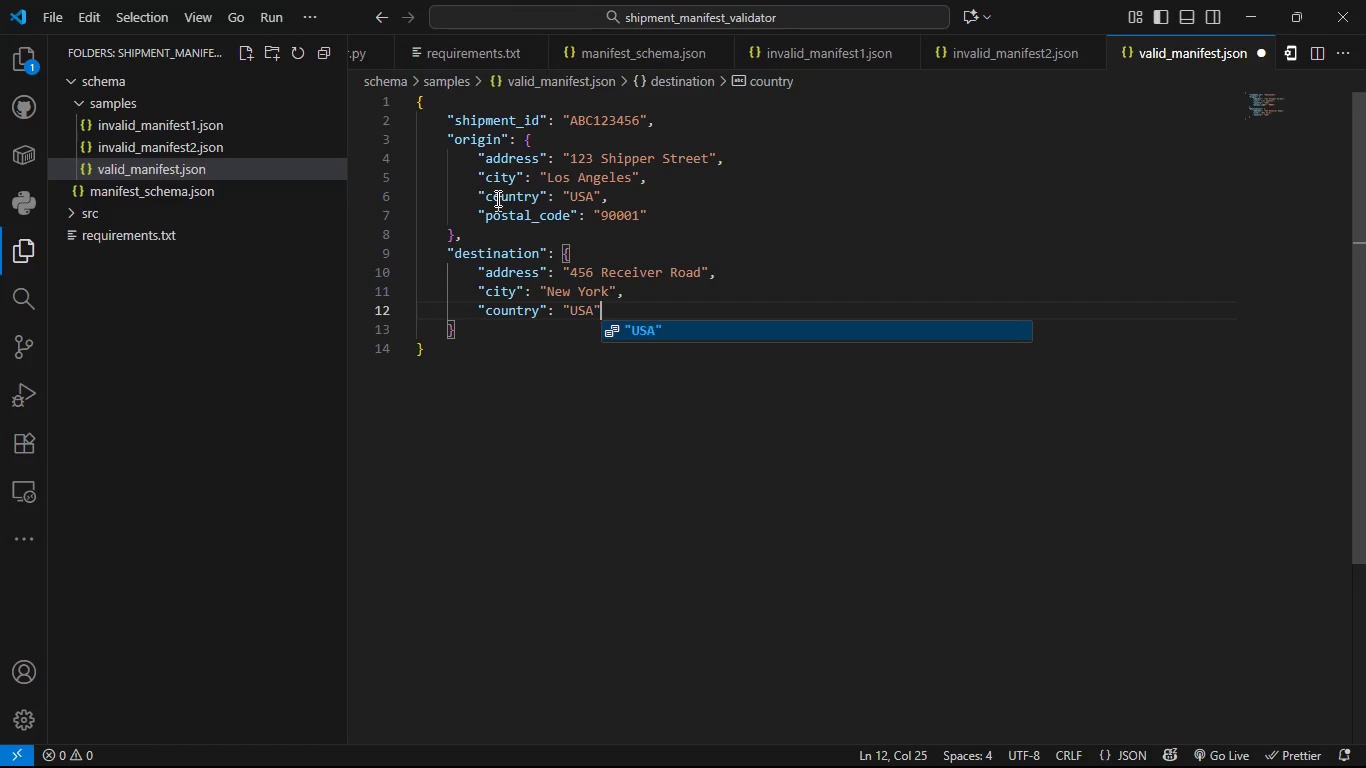 
 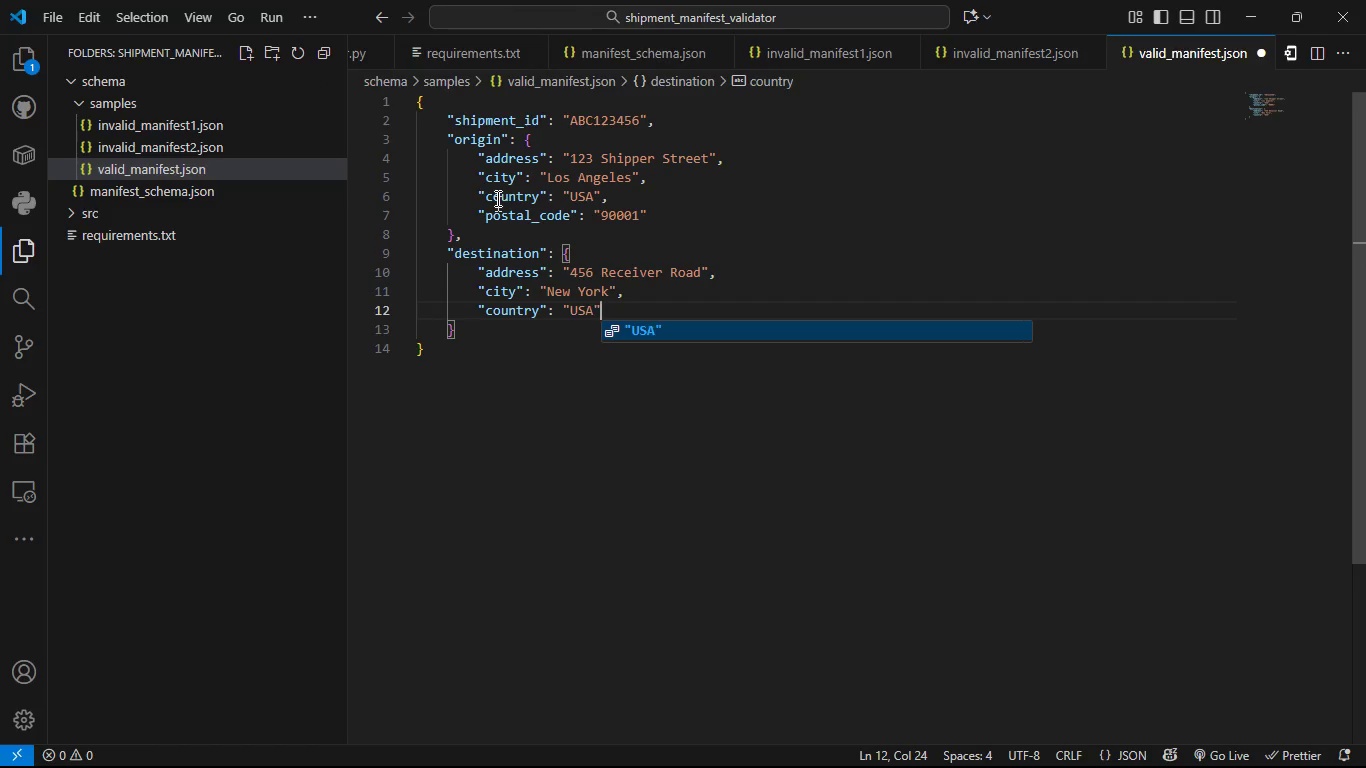 
key(ArrowRight)
 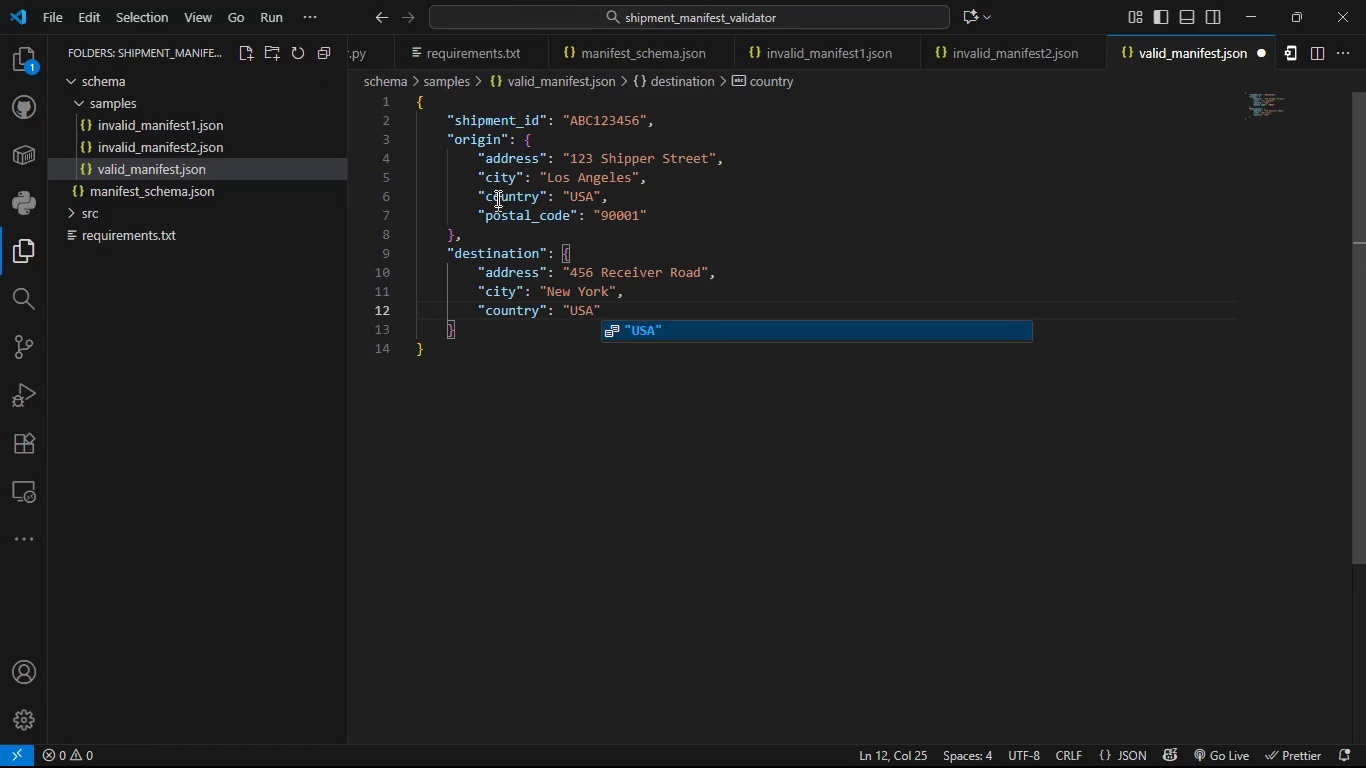 
key(Comma)
 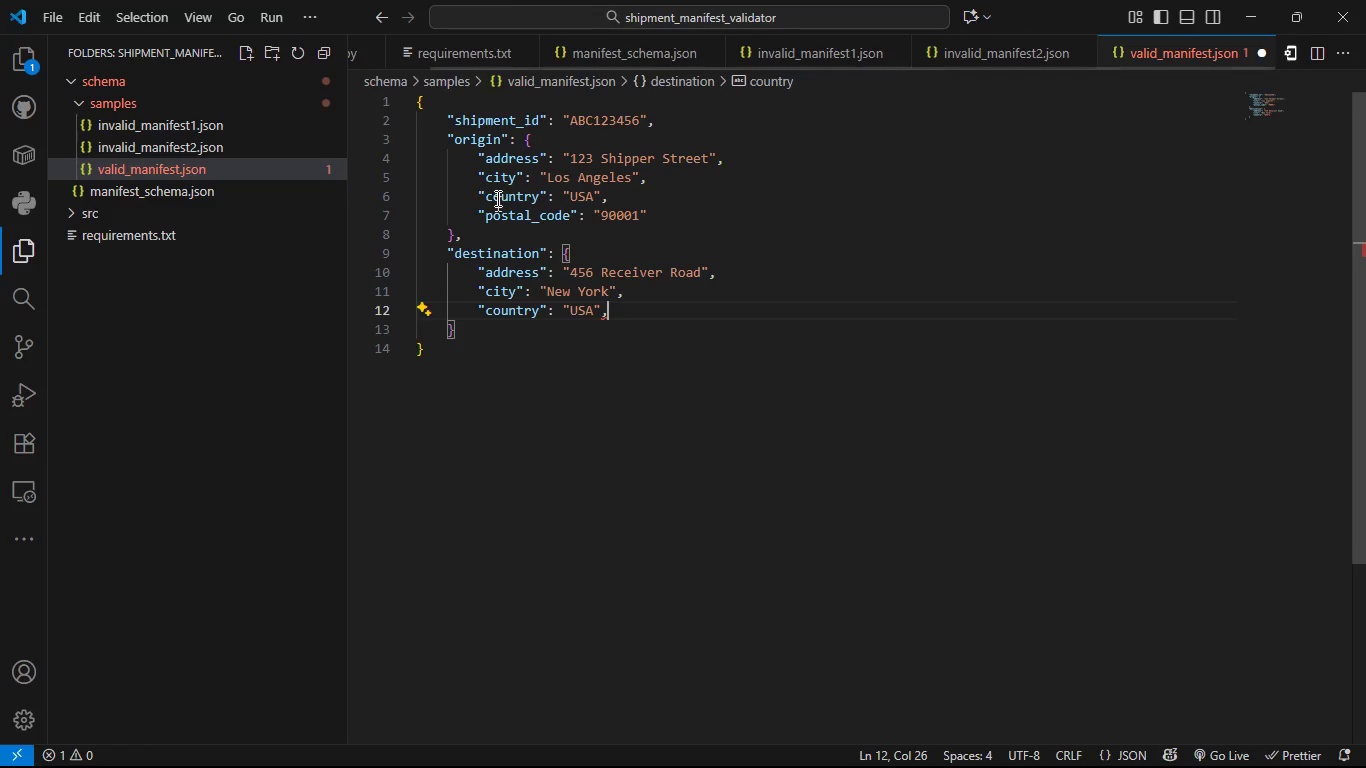 
key(Enter)
 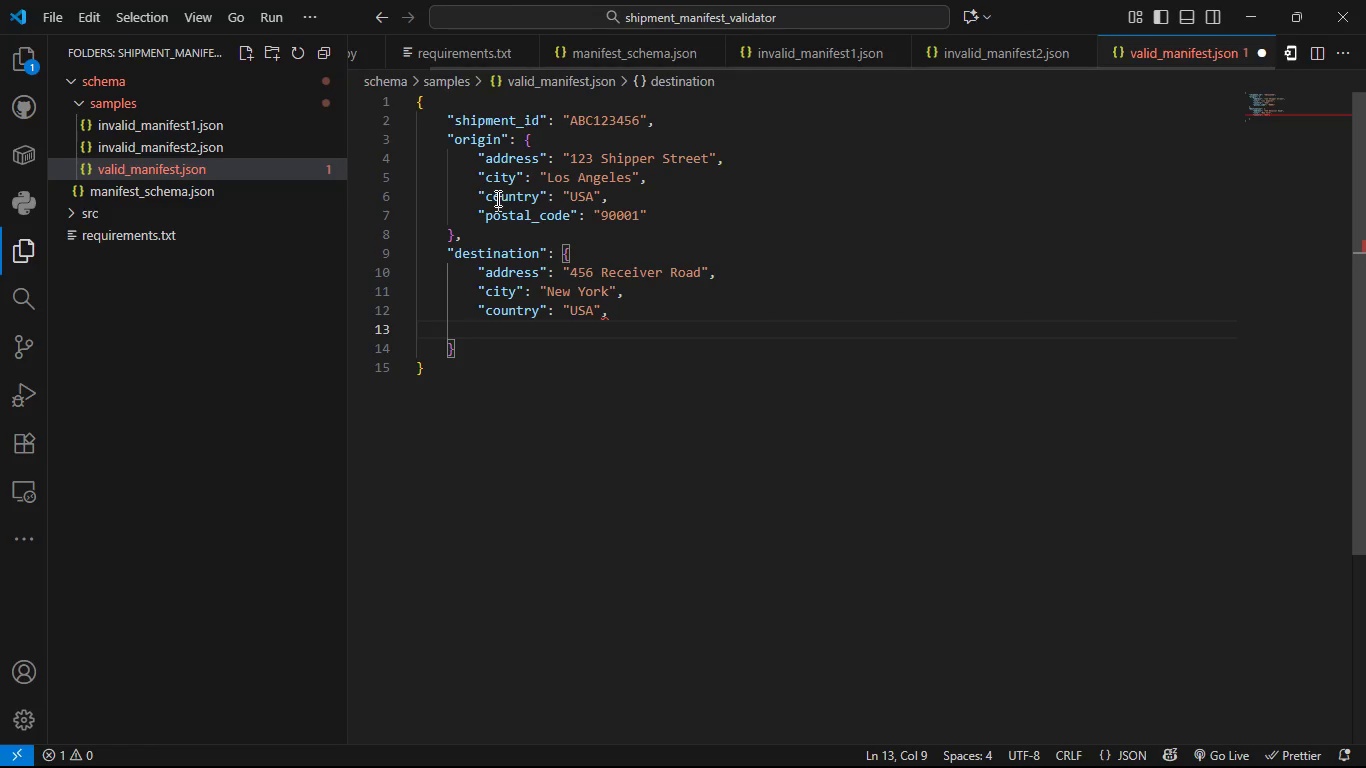 
type("pos)
 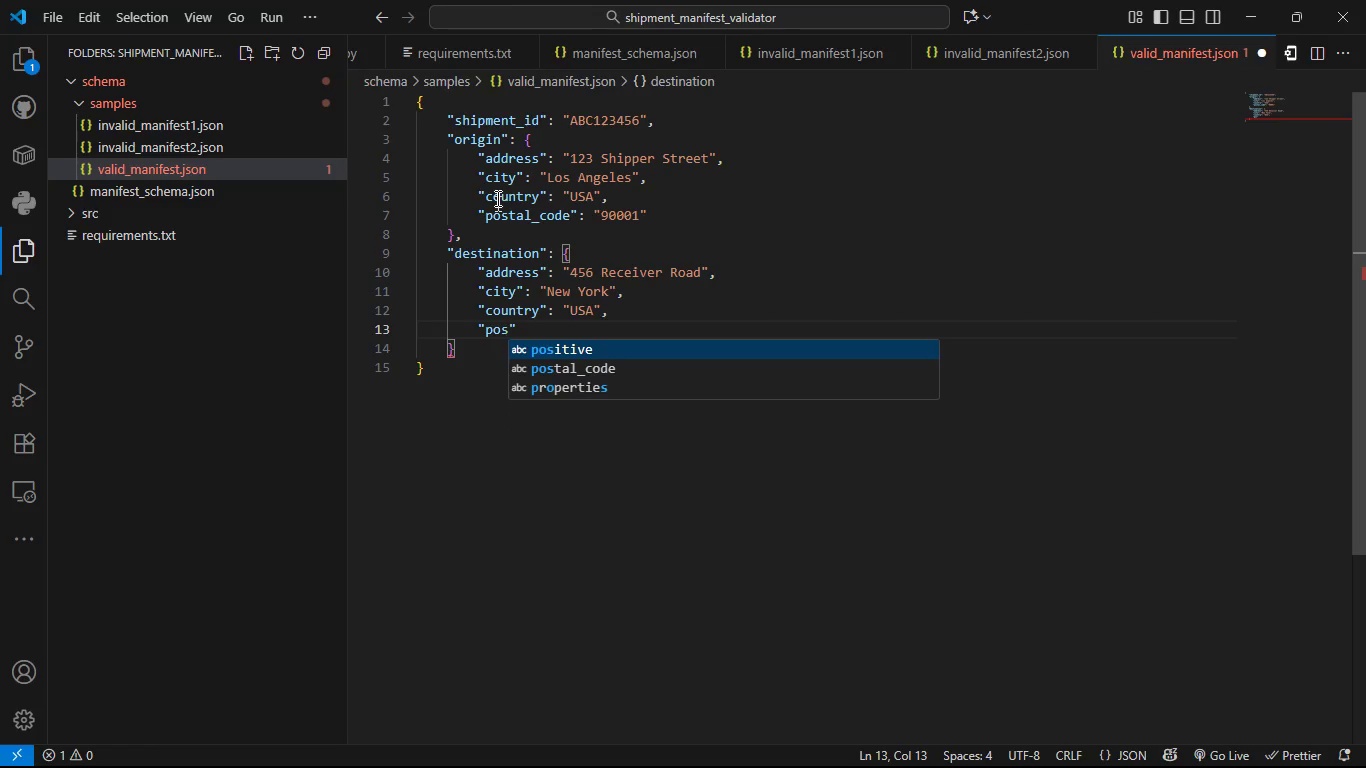 
key(ArrowDown)
 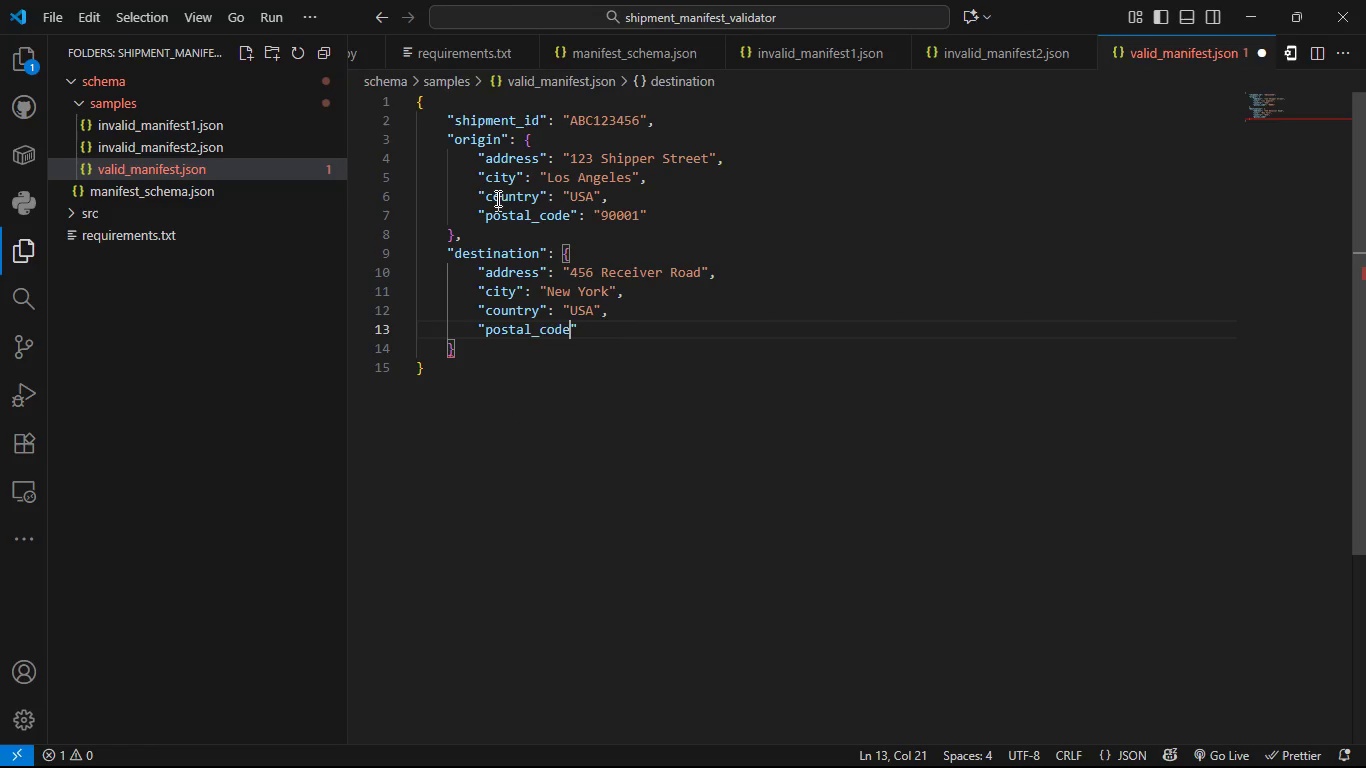 
key(Tab)
 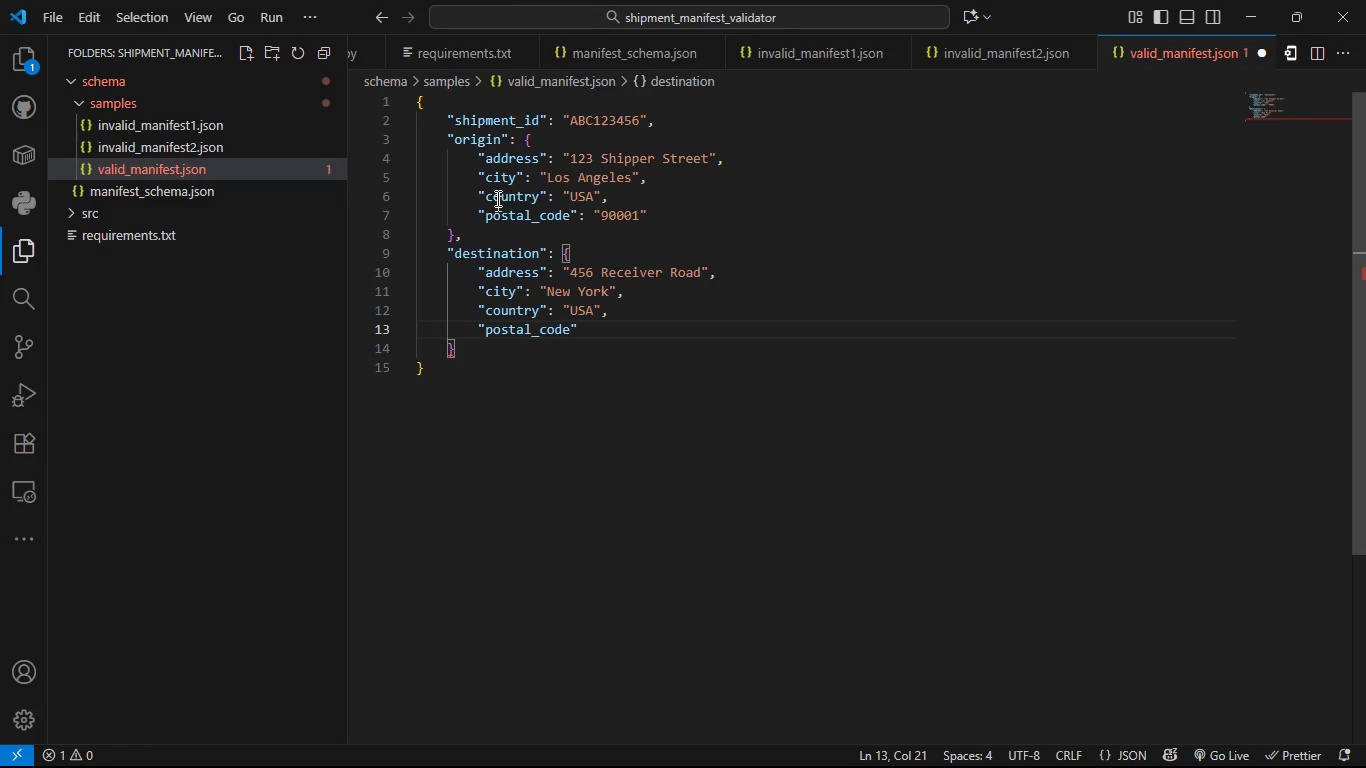 
key(ArrowRight)
 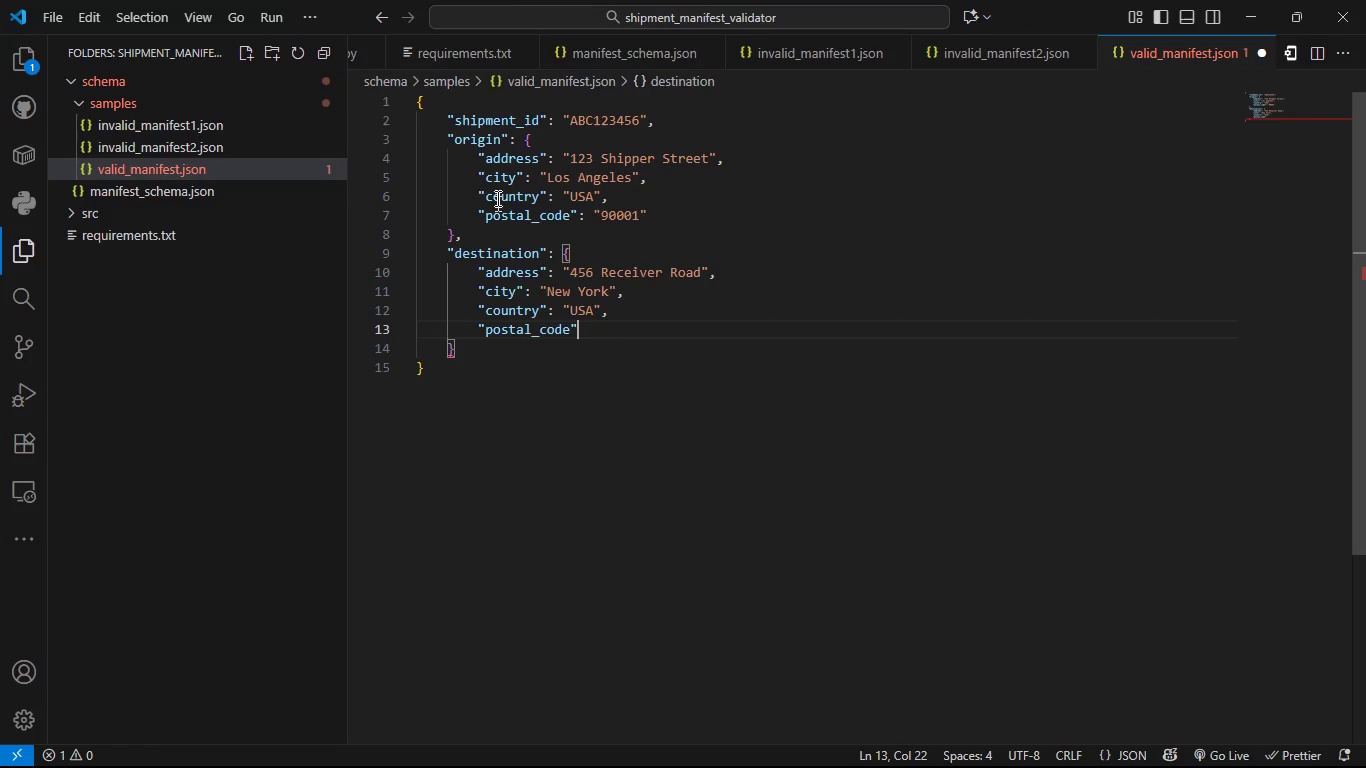 
type(: "10001)
 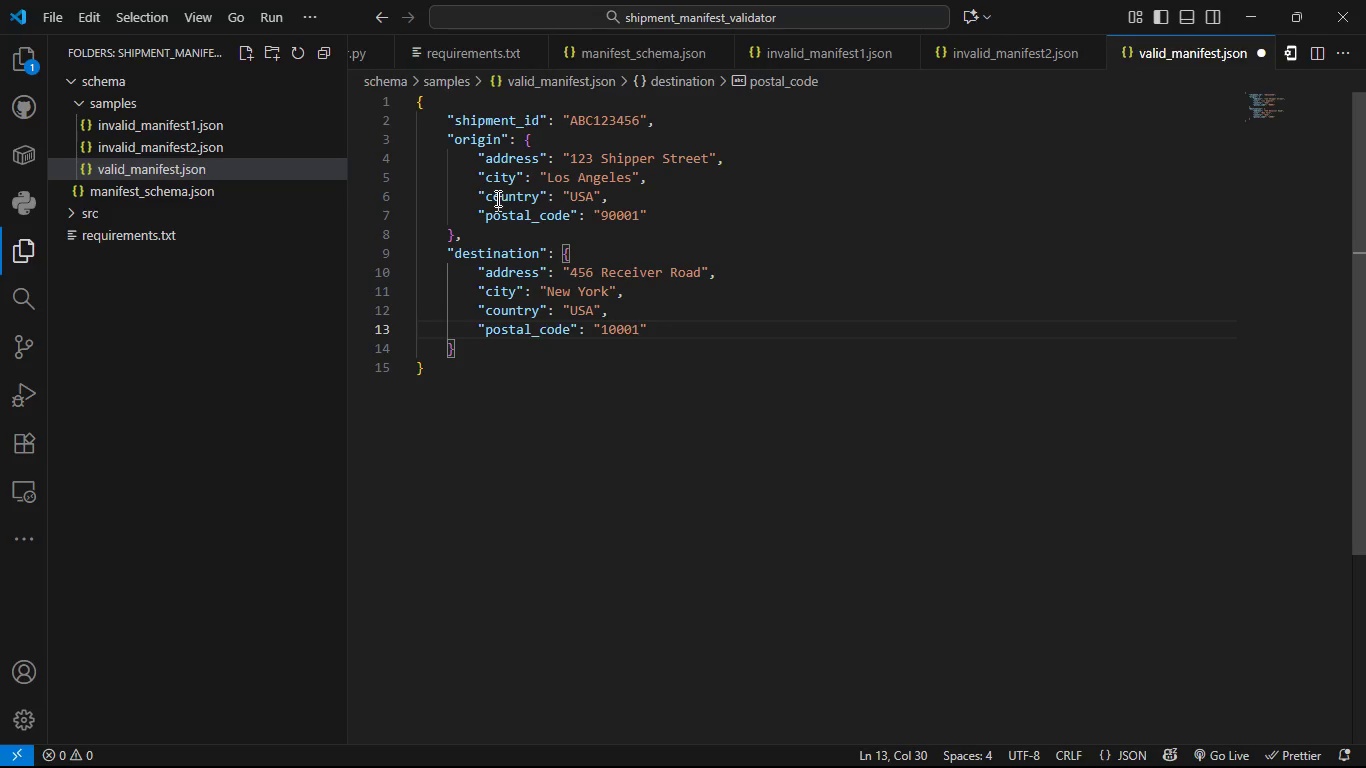 
key(ArrowDown)
 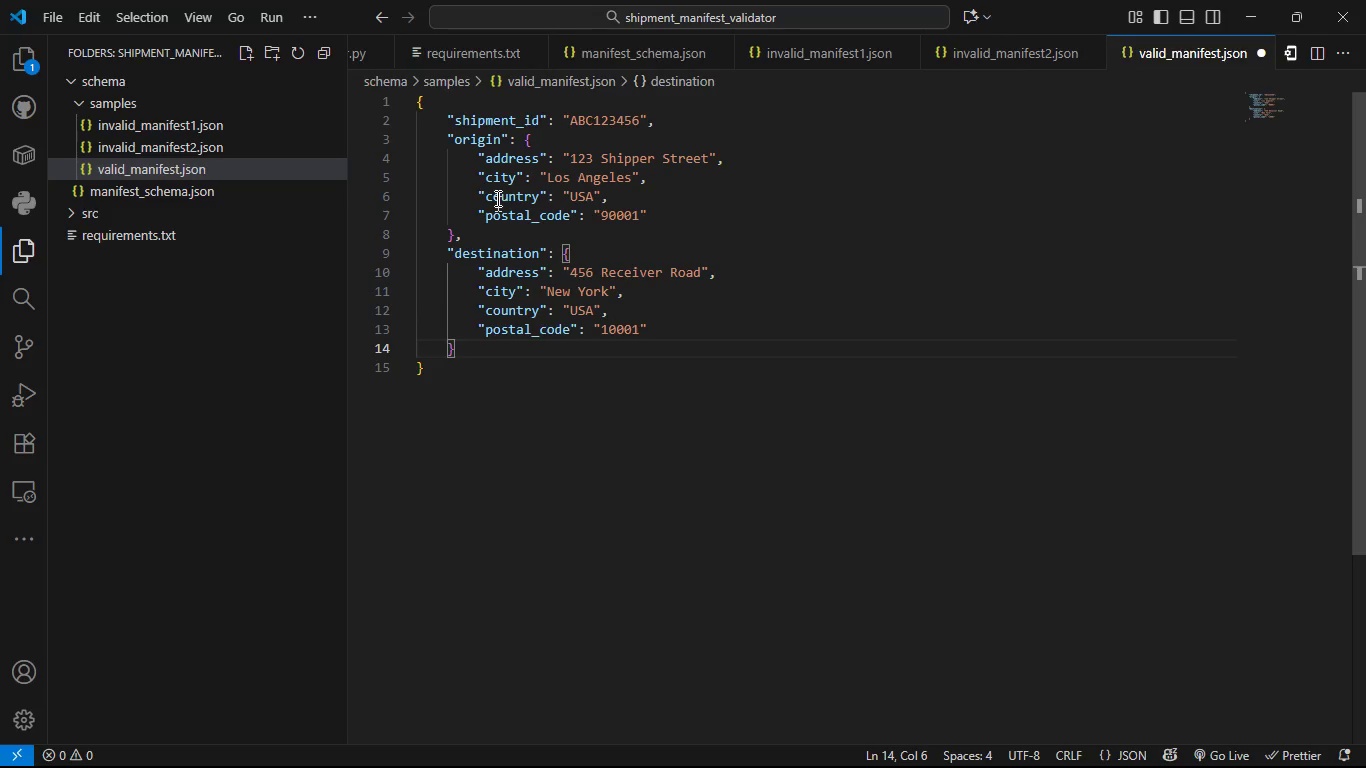 
key(Comma)
 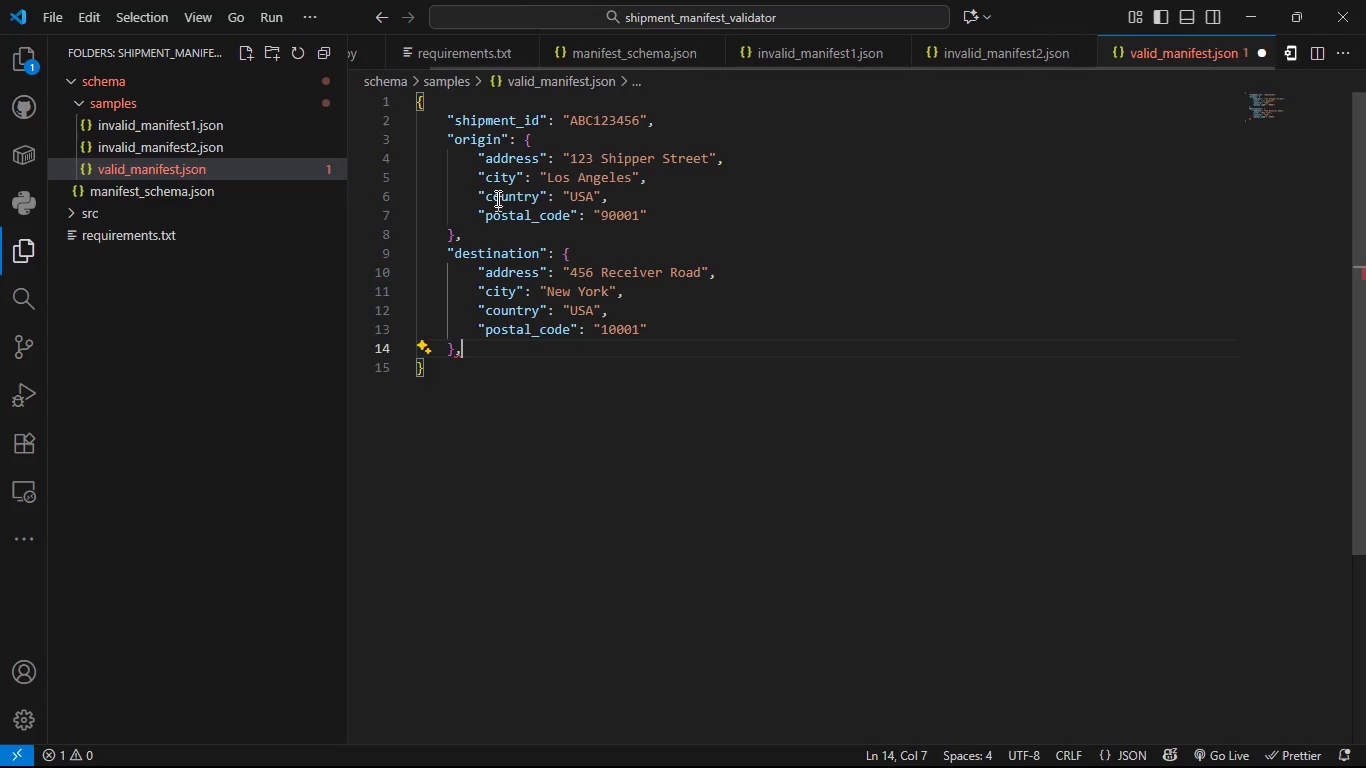 
key(Enter)
 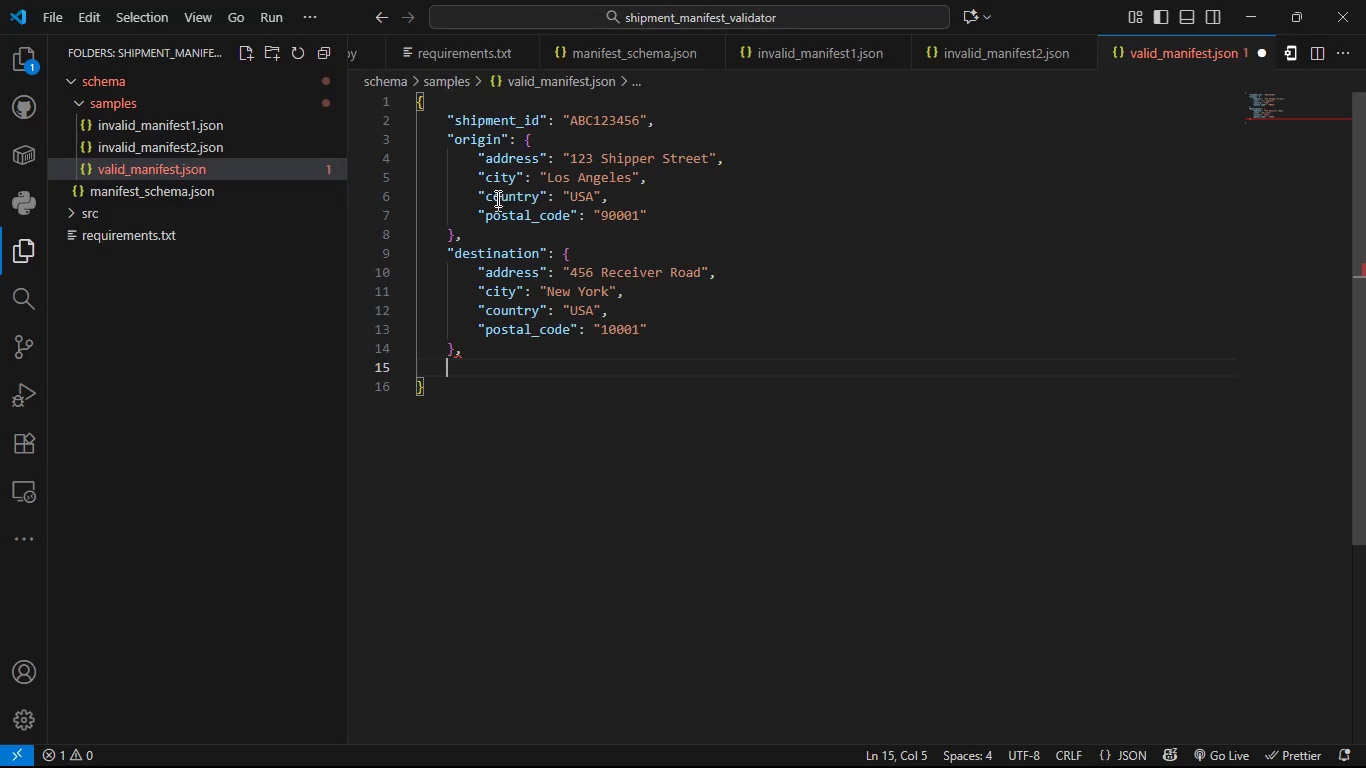 
type("items)
 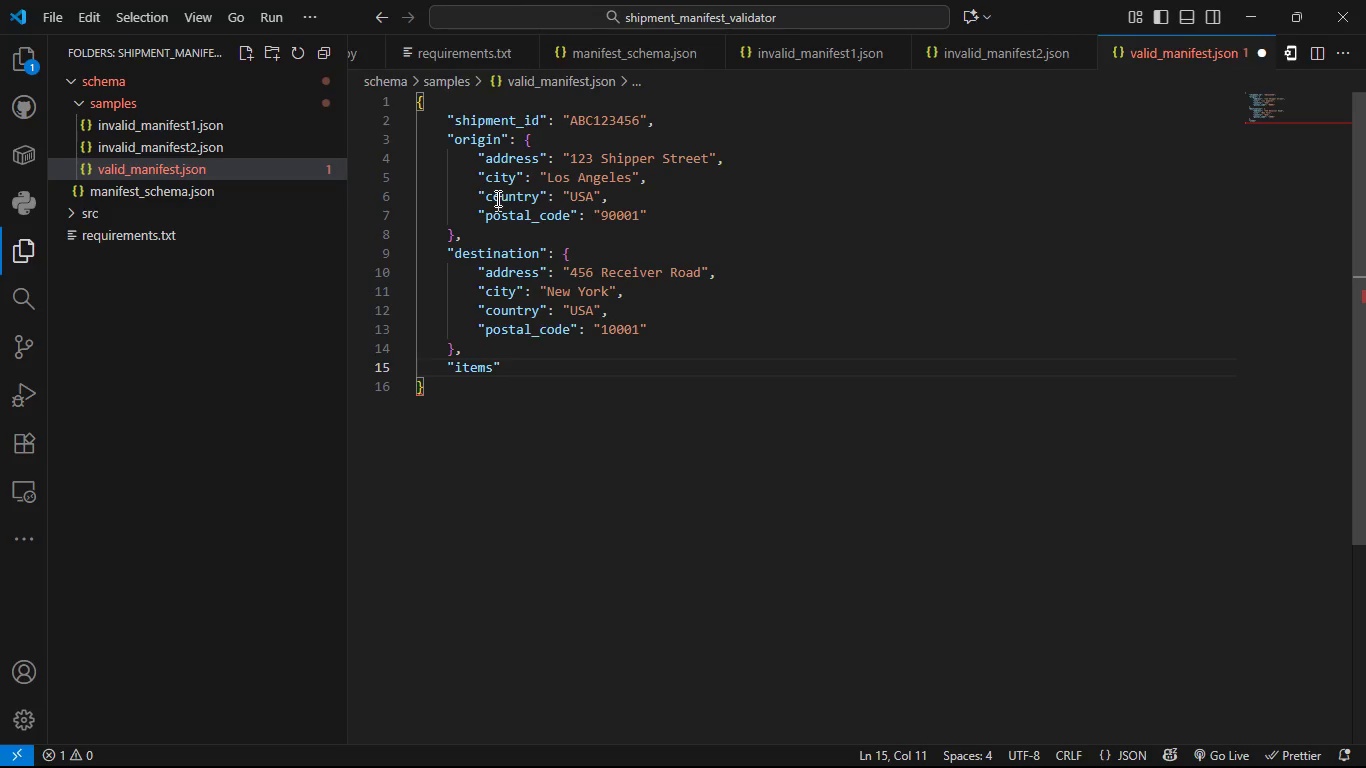 
key(ArrowRight)
 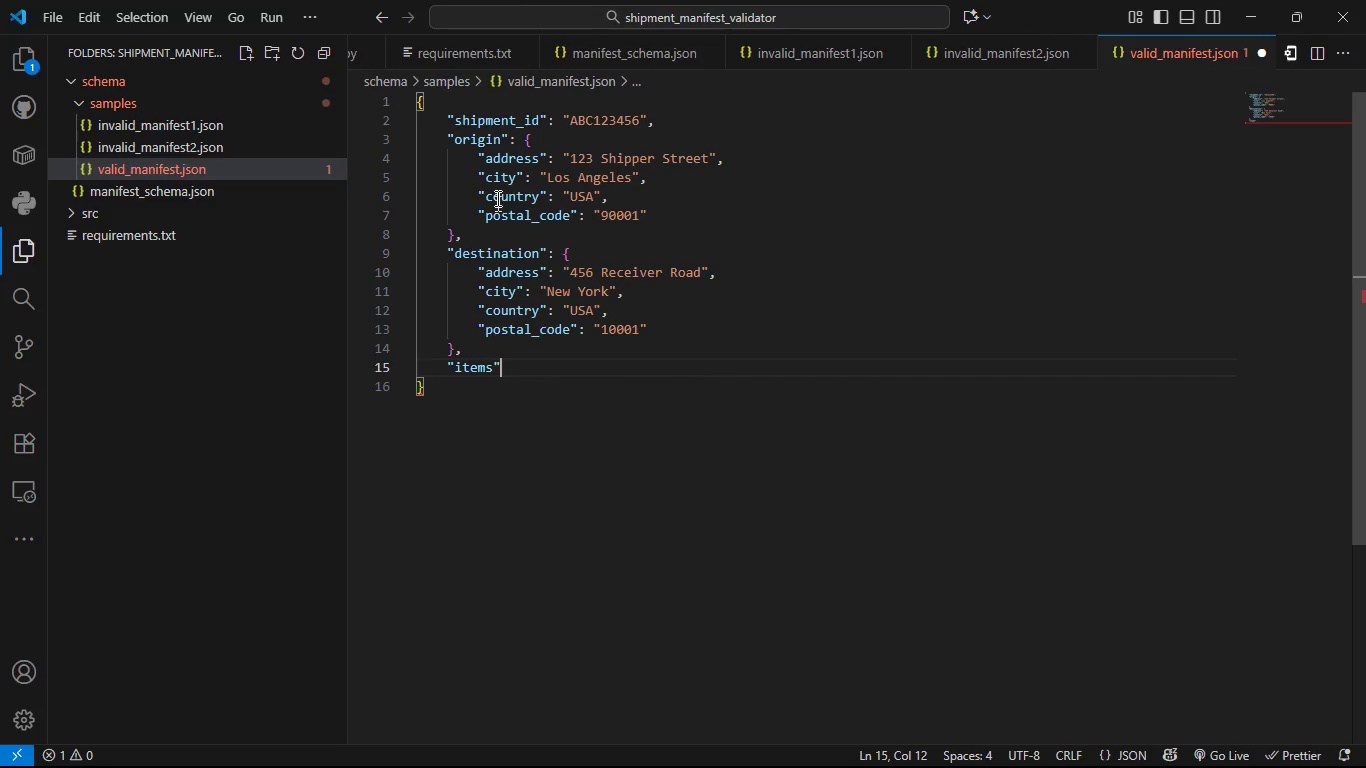 
key(Shift+Semicolon)
 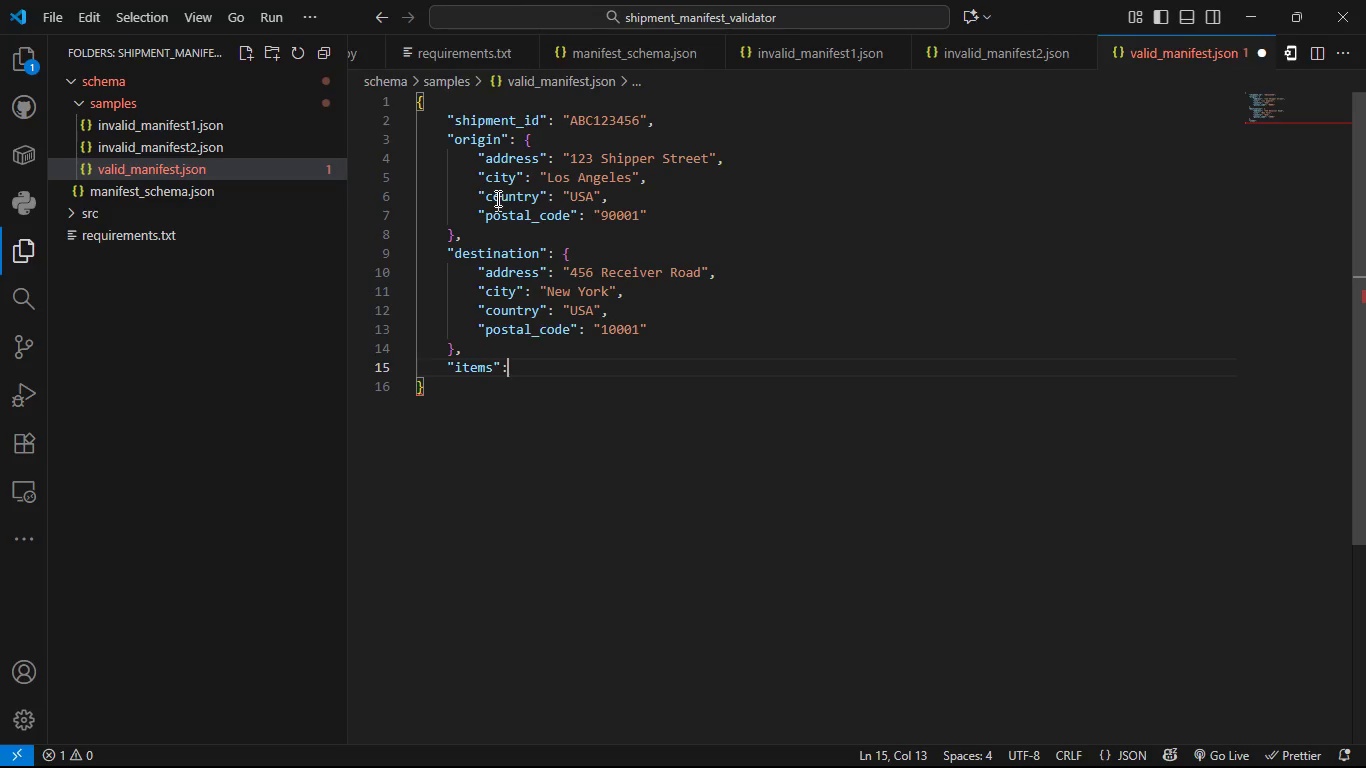 
key(Shift+ShiftLeft)
 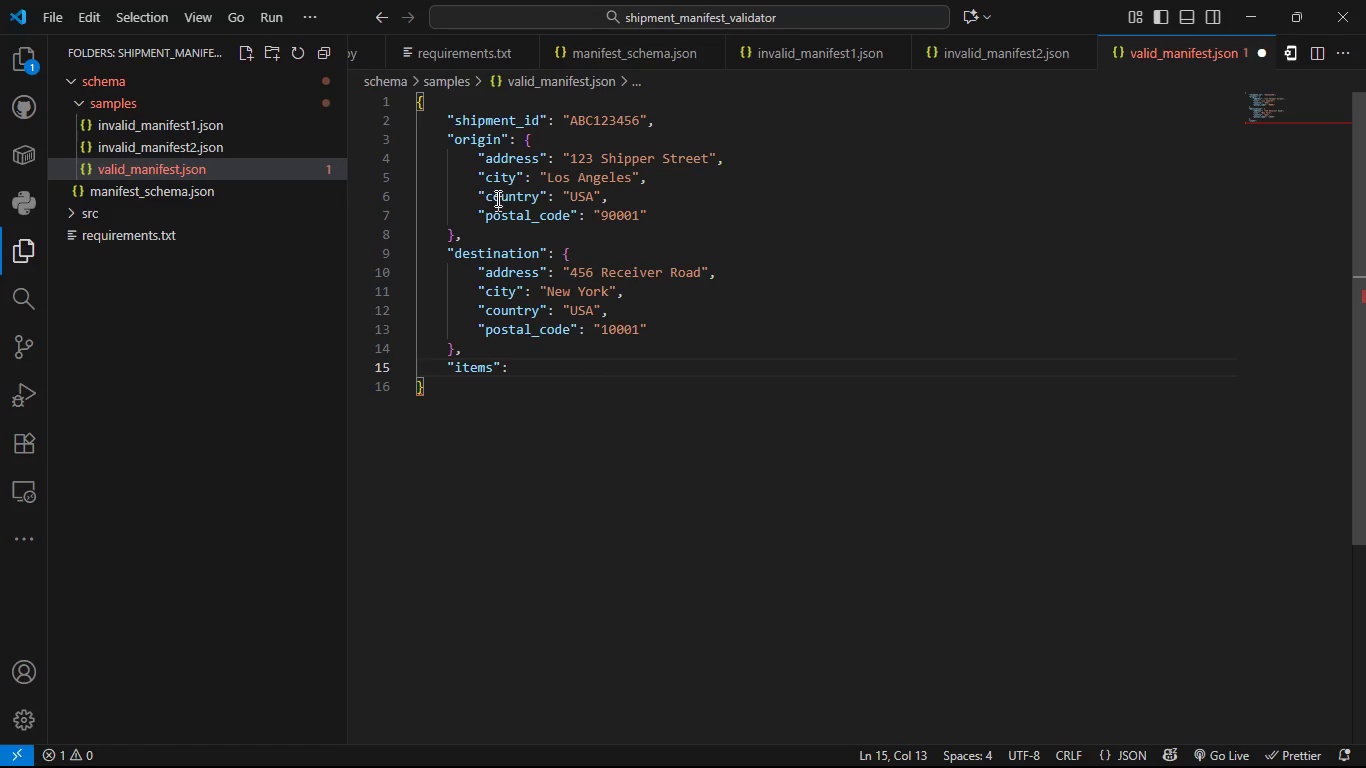 
key(Space)
 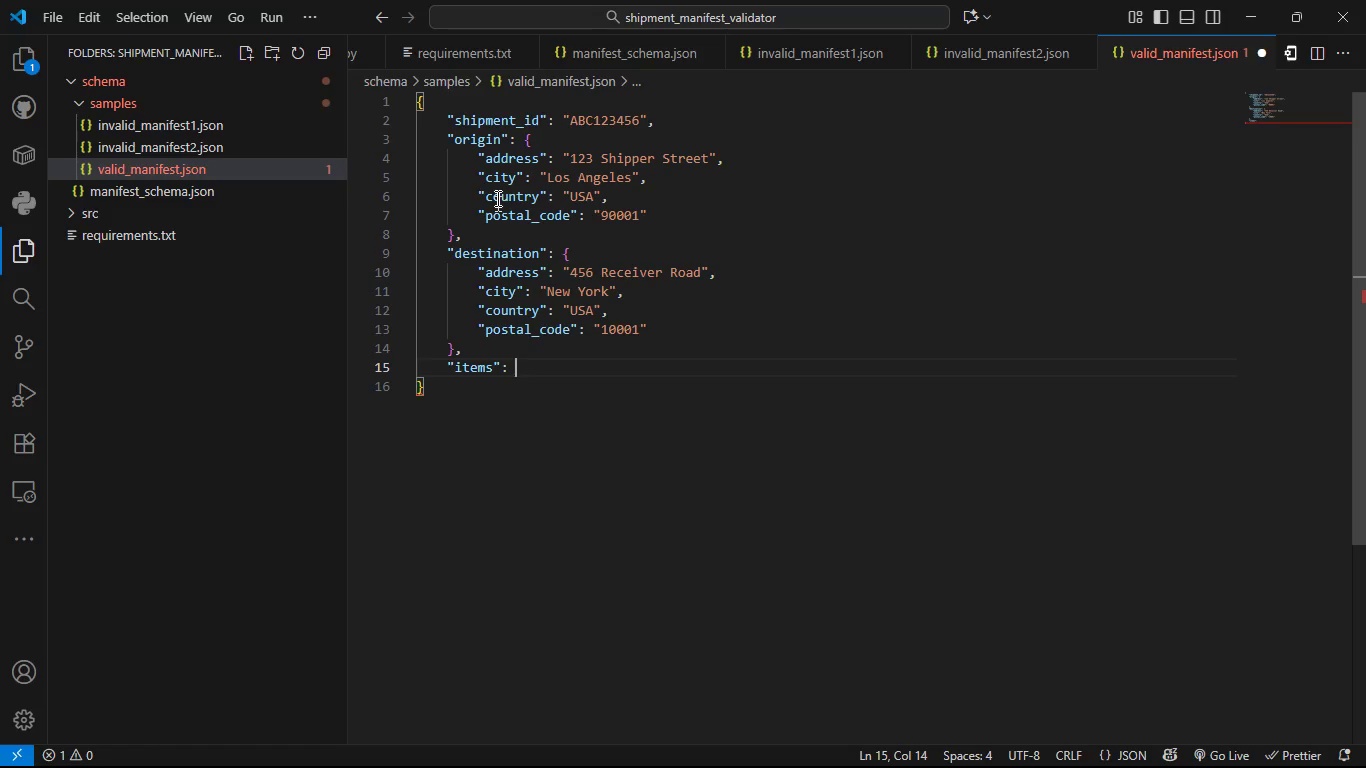 
key(Shift+BracketLeft)
 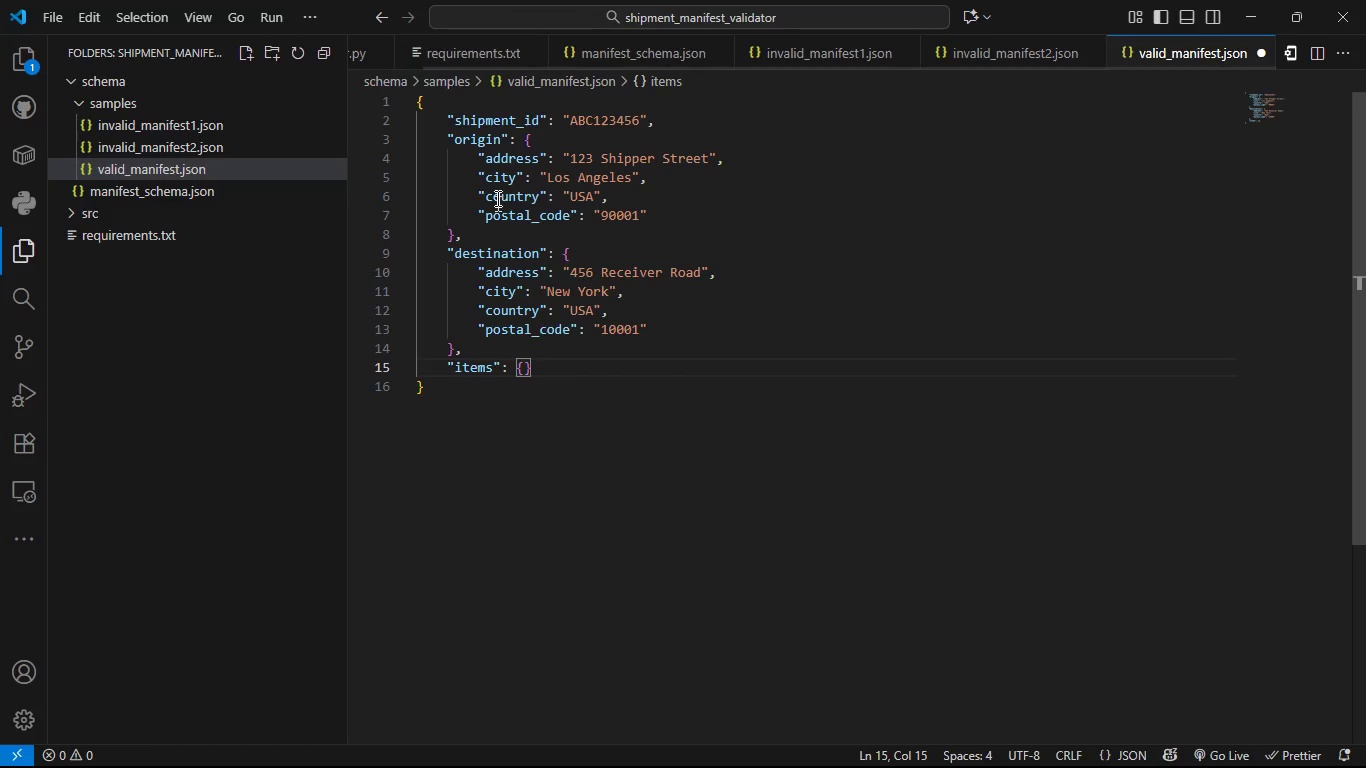 
key(Enter)
 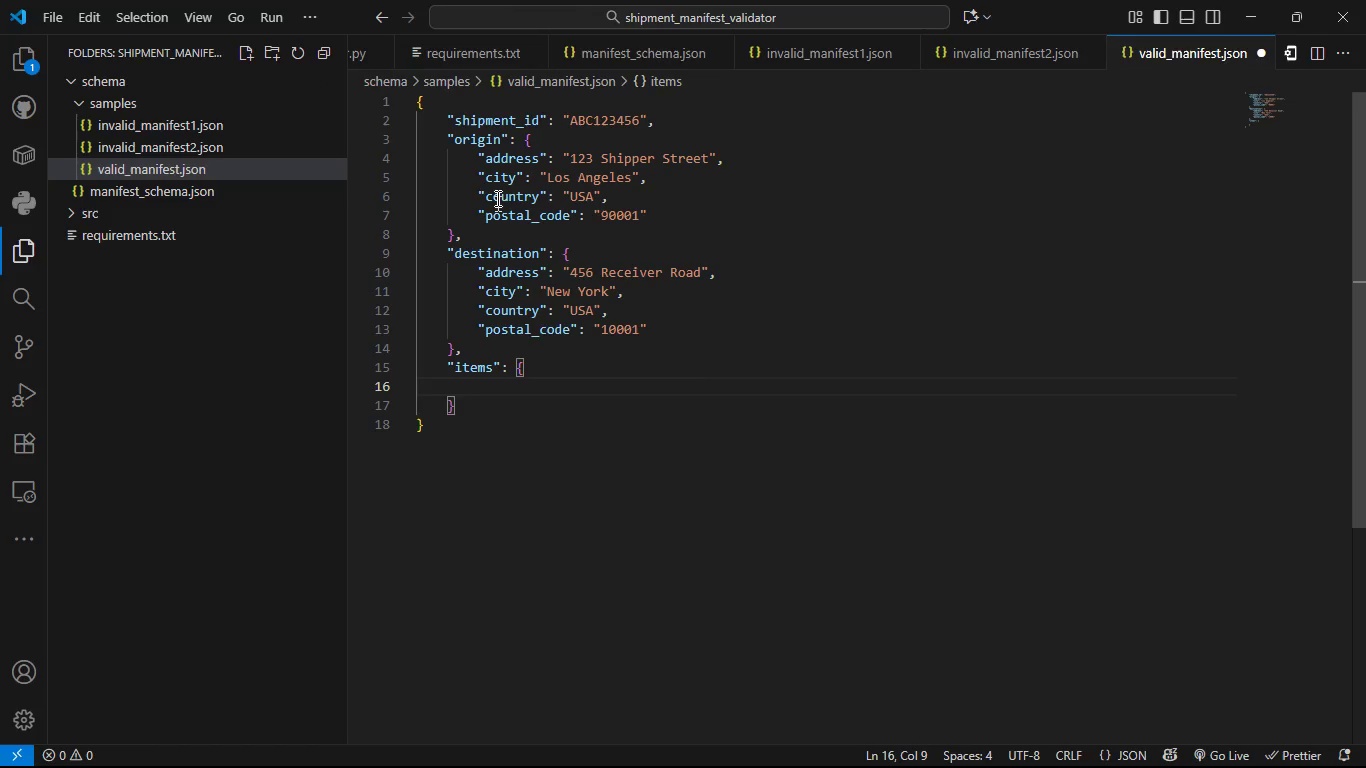 
type("item)
 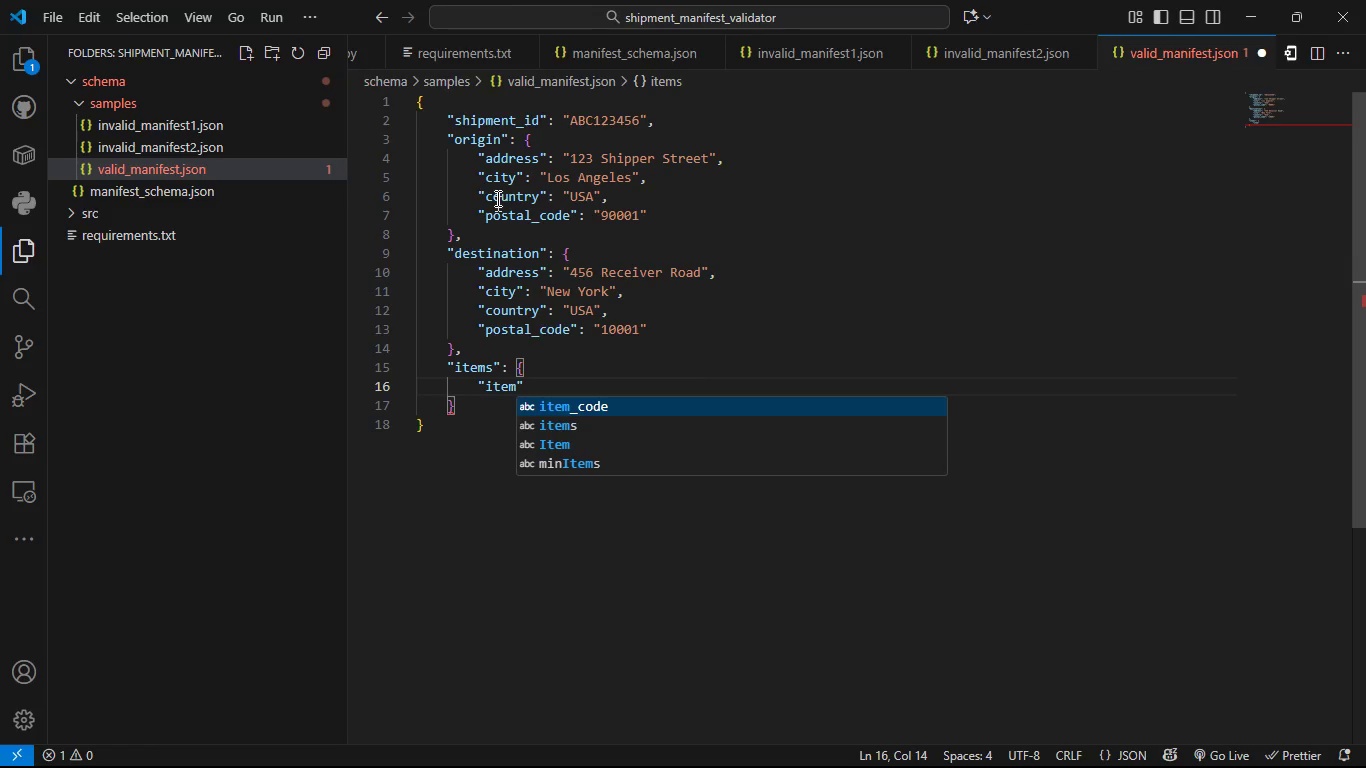 
key(ArrowRight)
 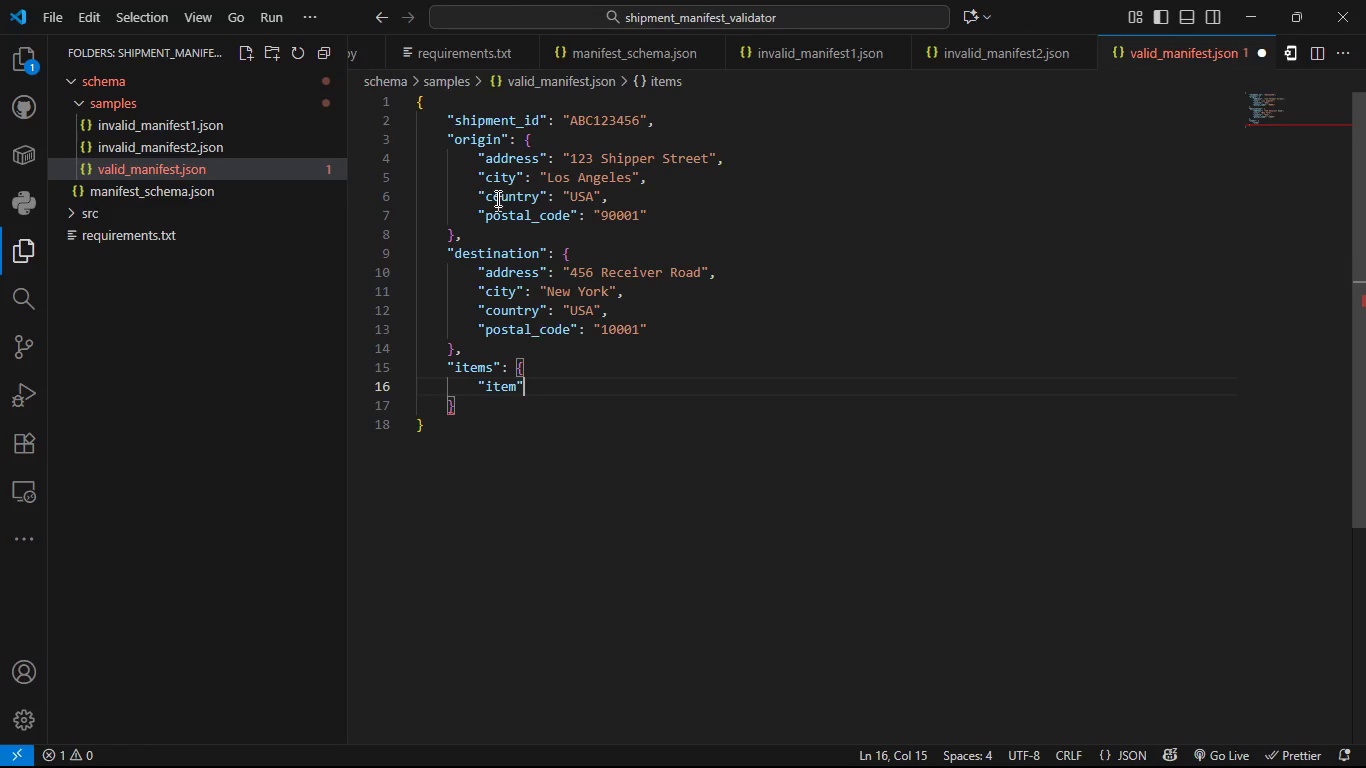 
type(:)
key(Backspace)
key(Backspace)
type(_code":)
 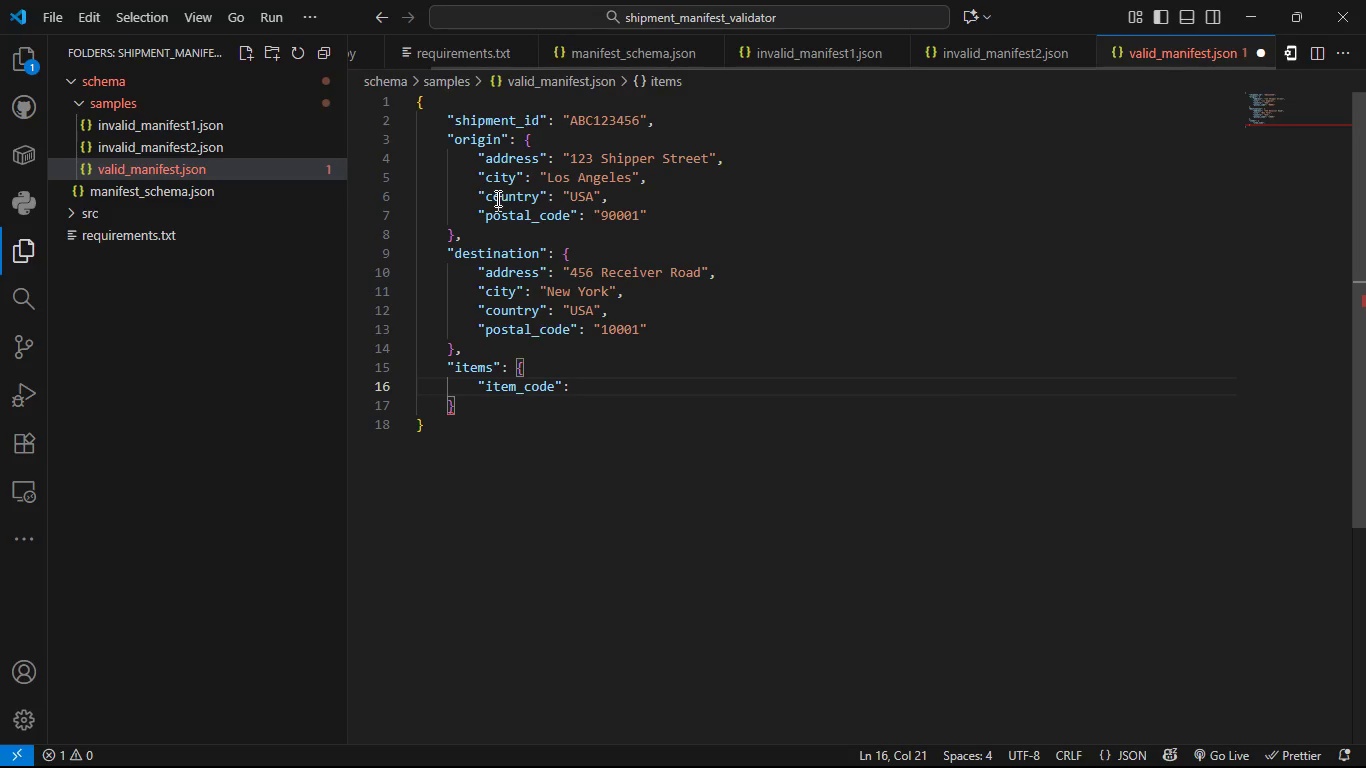 
wait(5.74)
 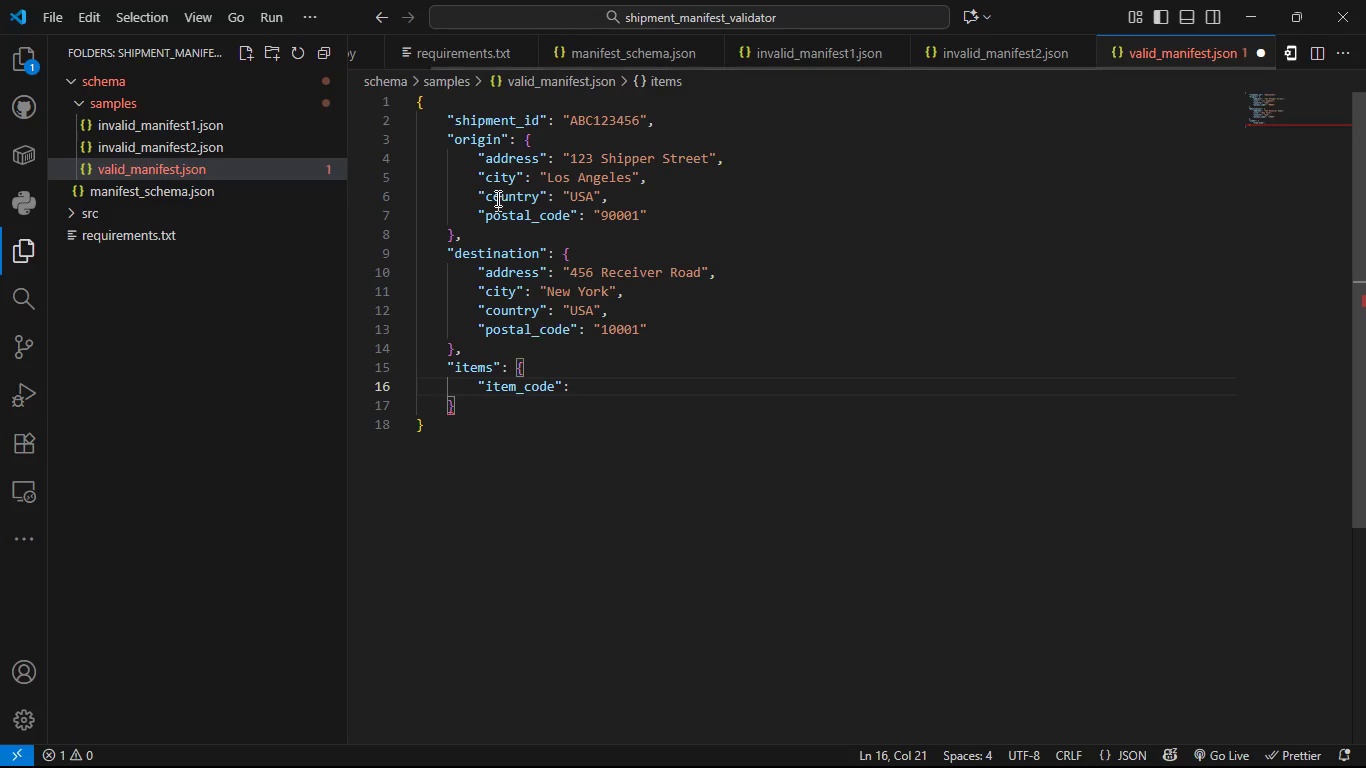 
type( "ITEM001)
 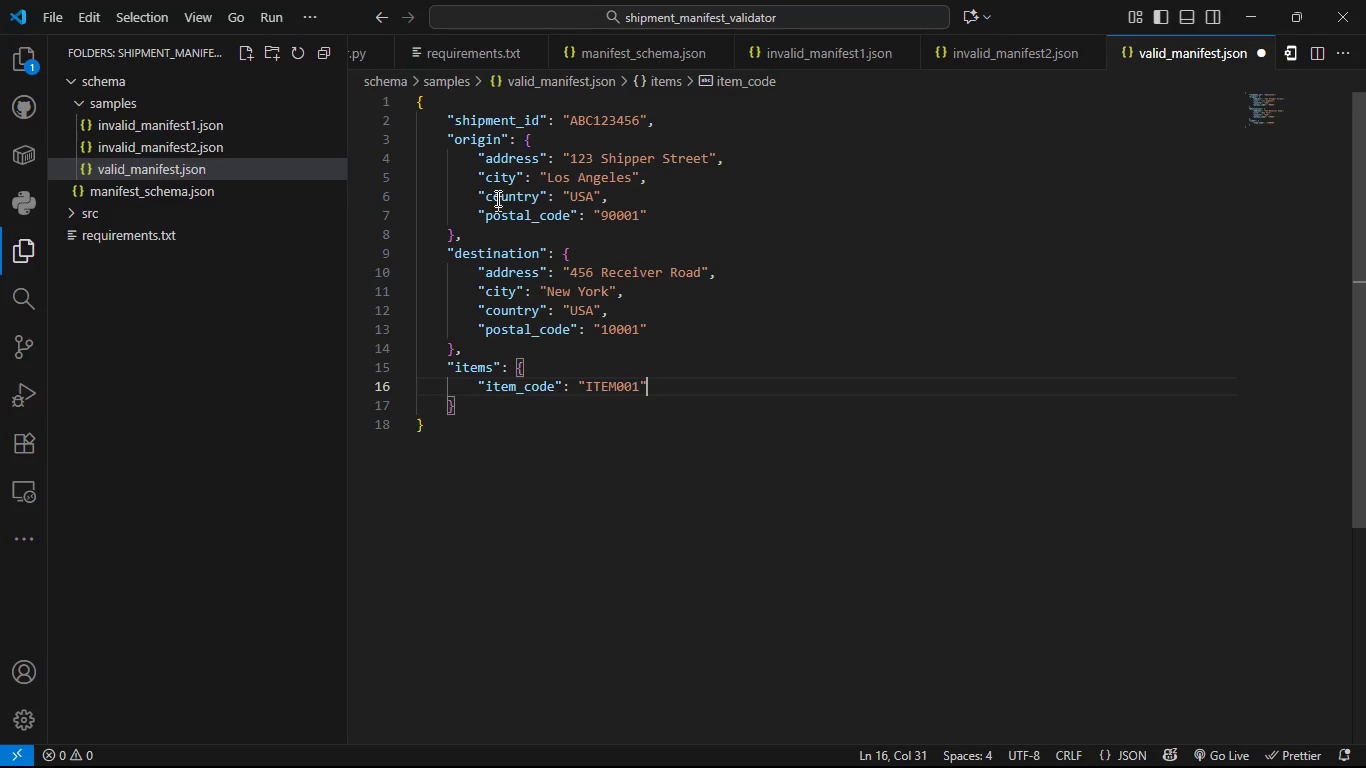 
 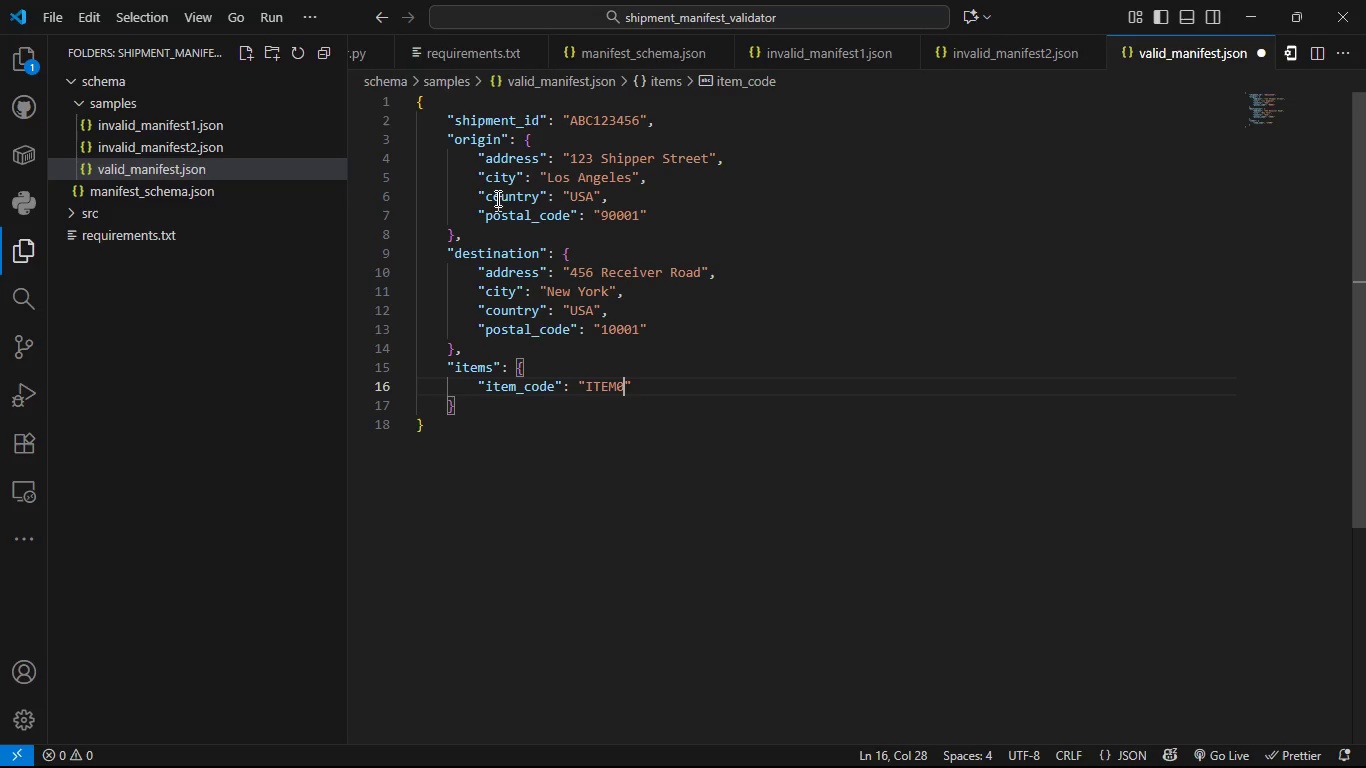 
key(ArrowRight)
 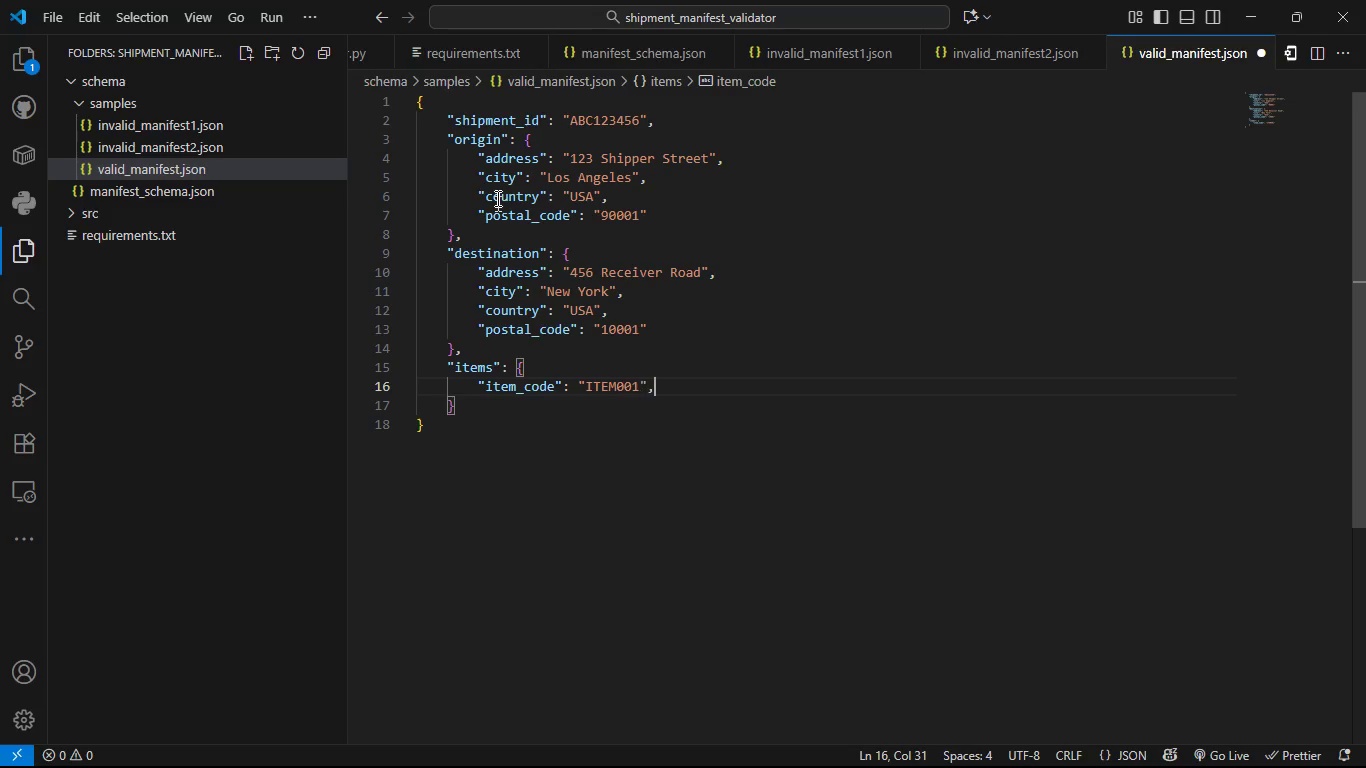 
key(Comma)
 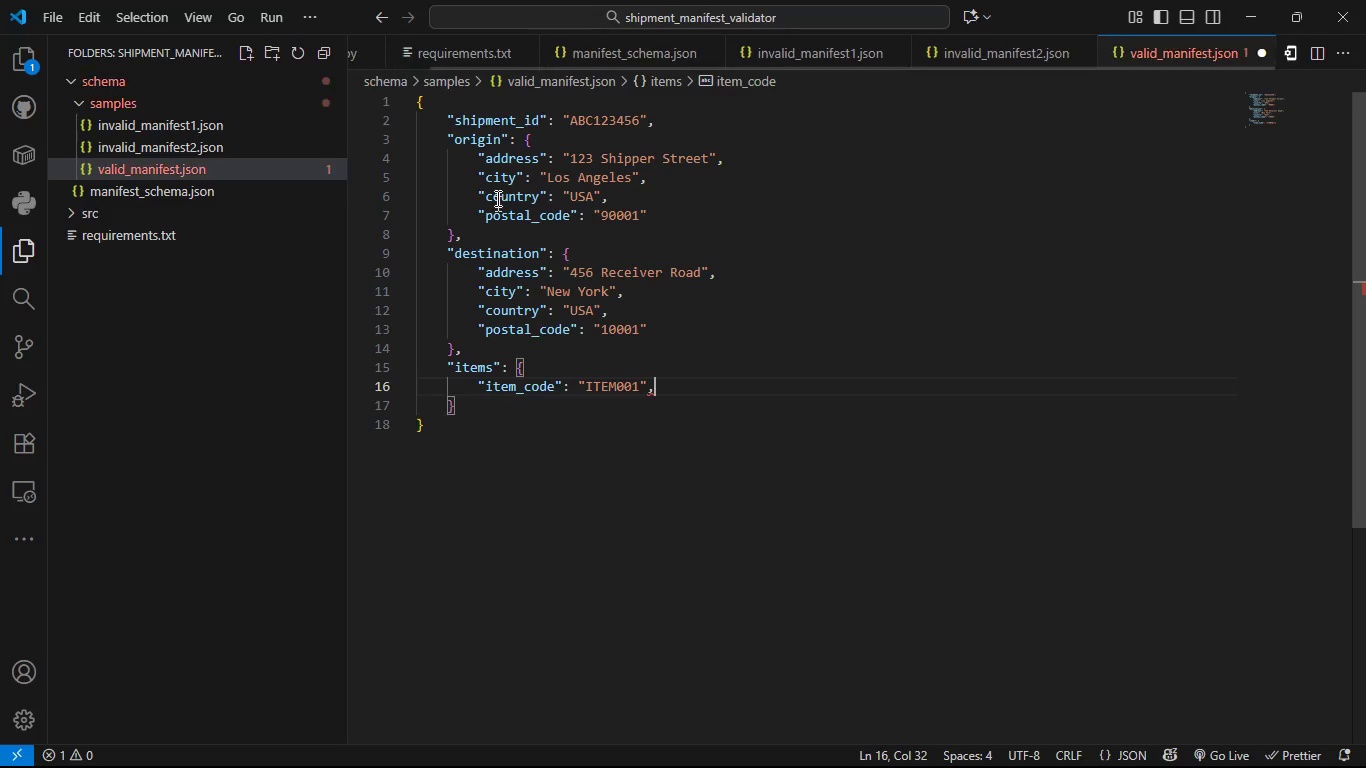 
key(Enter)
 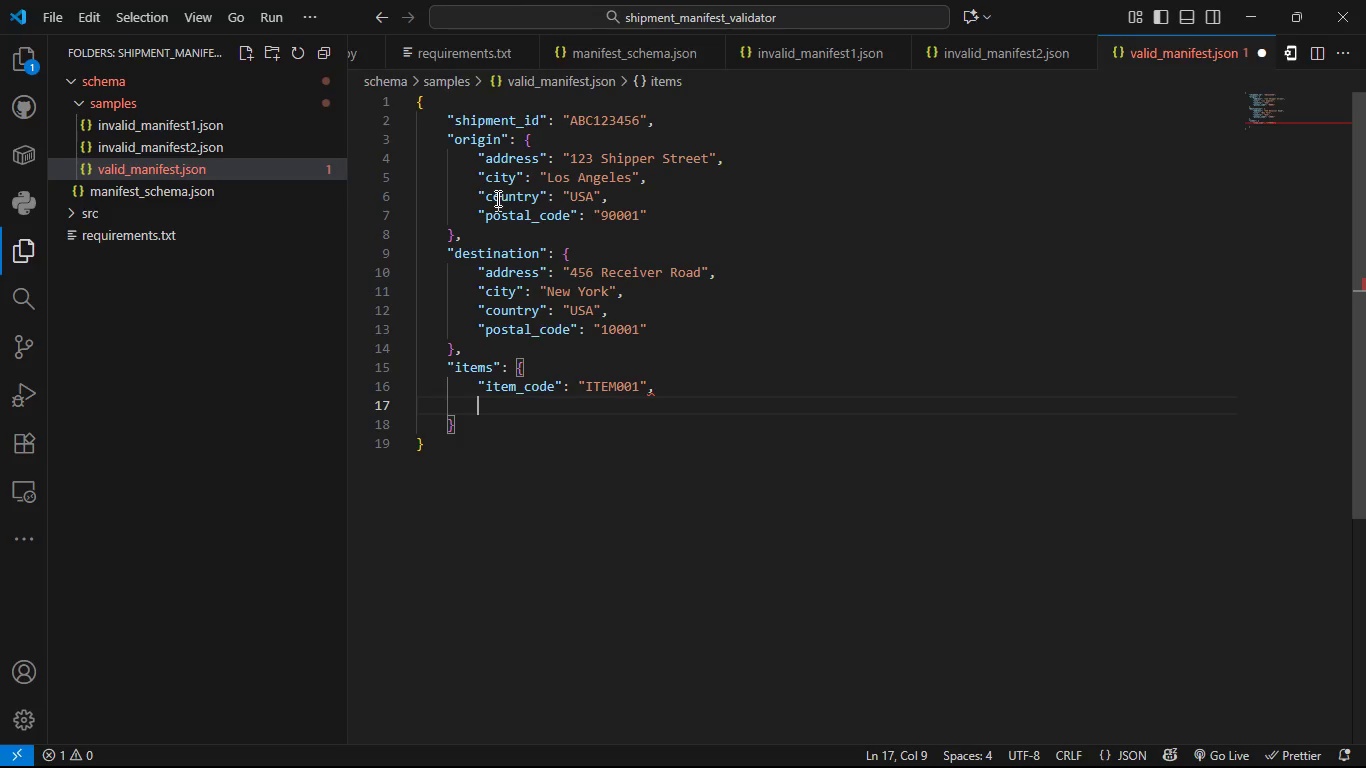 
type(')
key(Backspace)
type("quan)
key(Tab)
 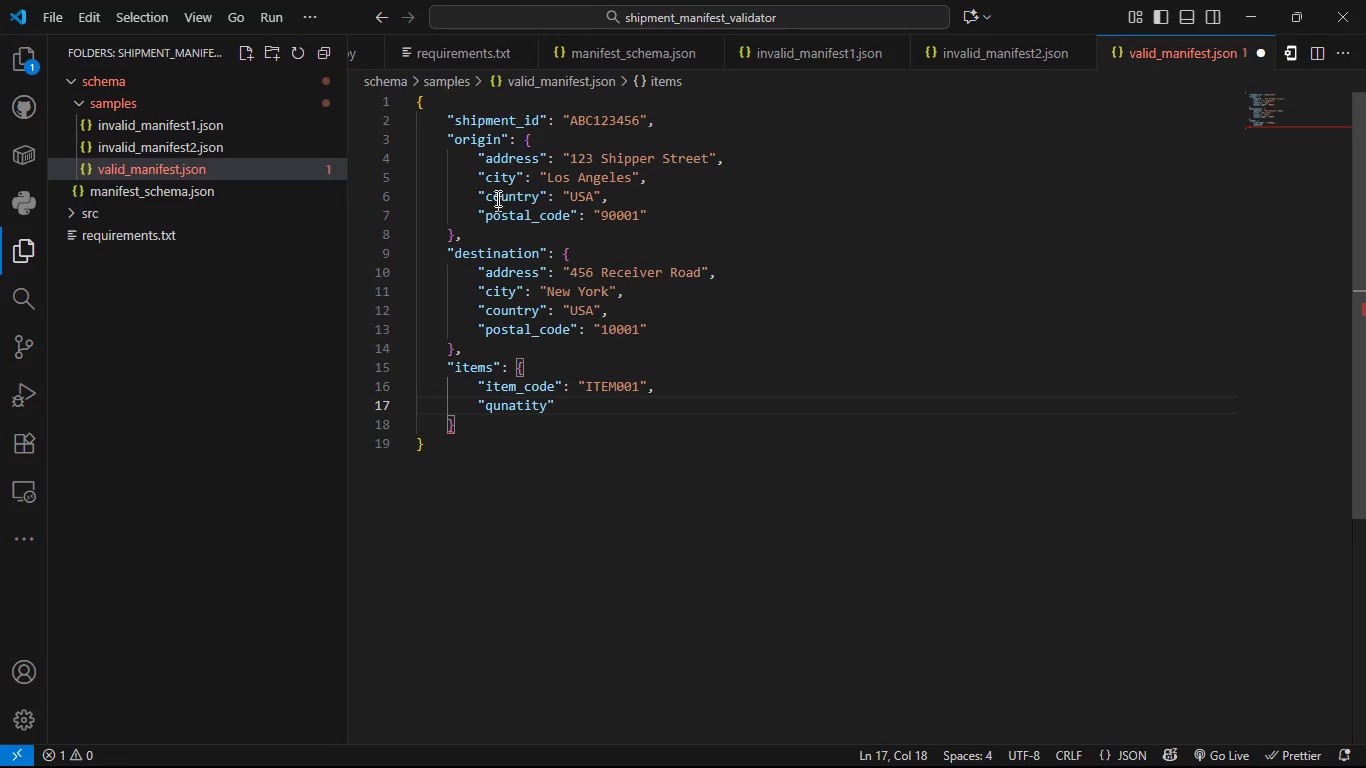 
key(ArrowRight)
 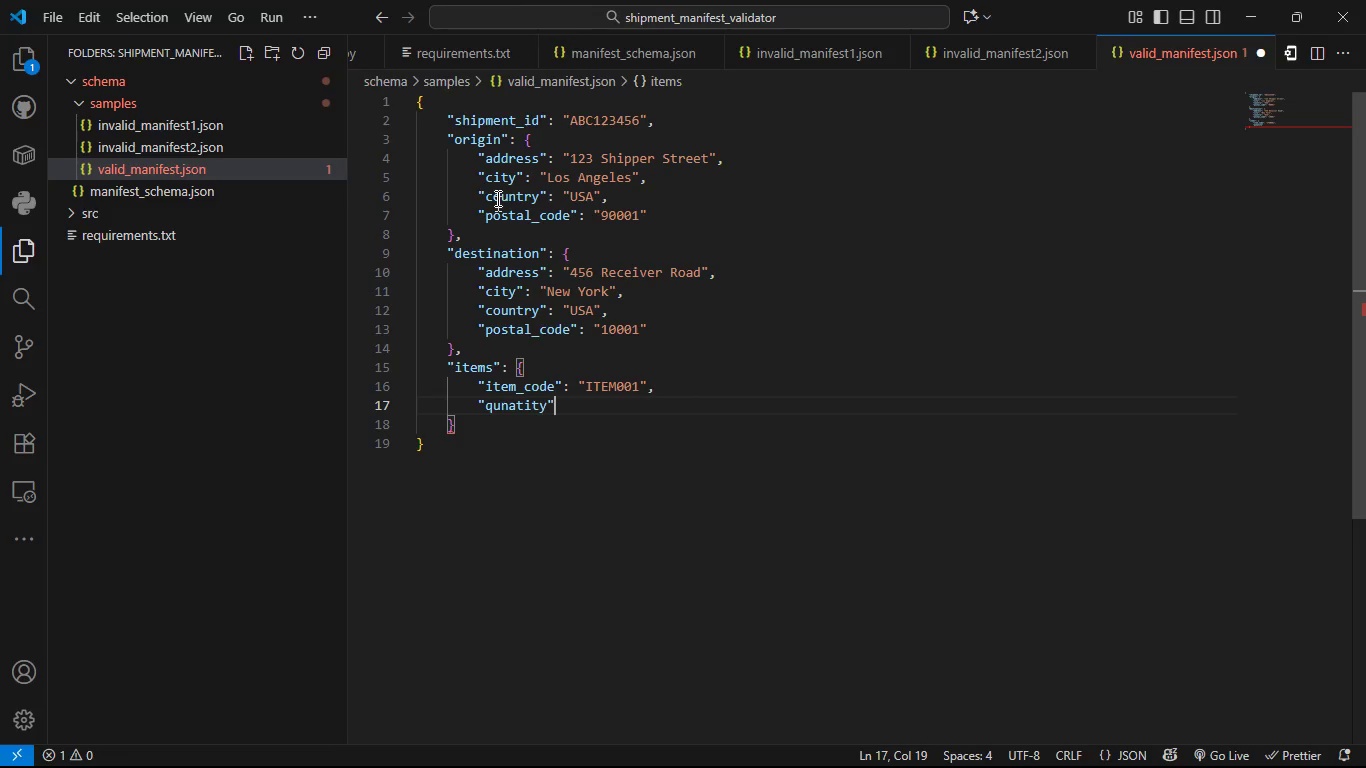 
key(Shift+ShiftLeft)
 